 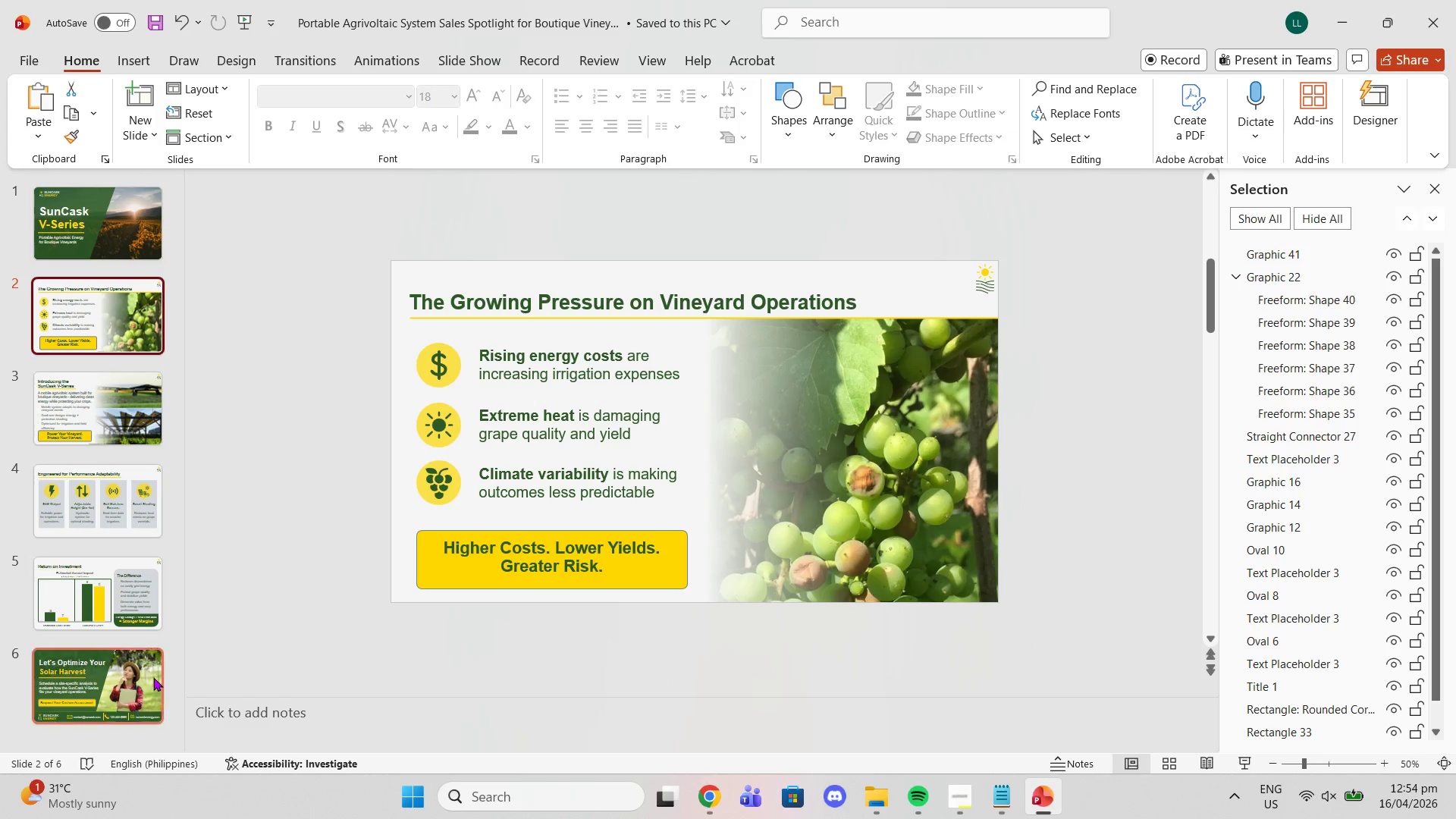 
left_click([153, 677])
 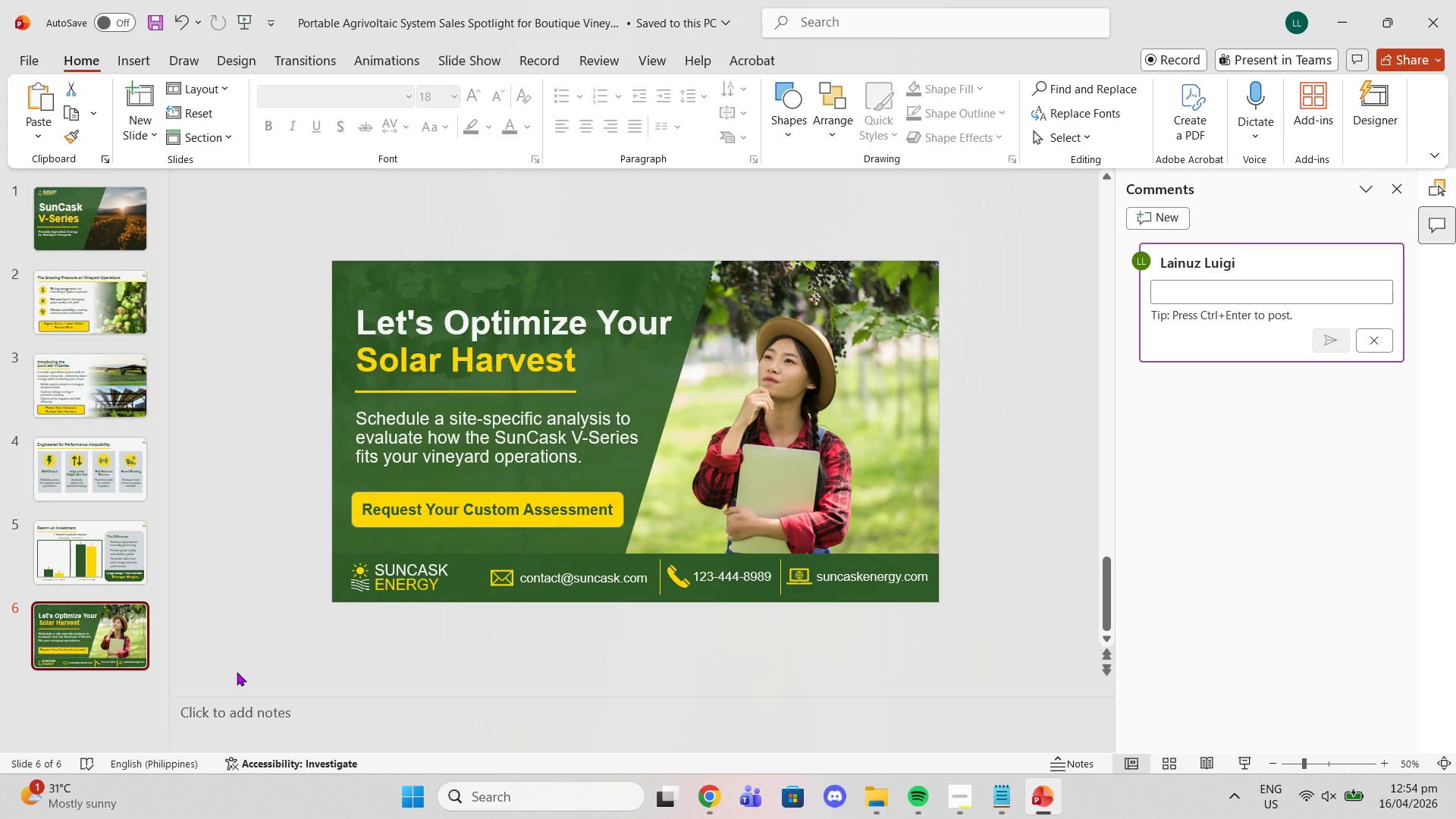 
wait(13.78)
 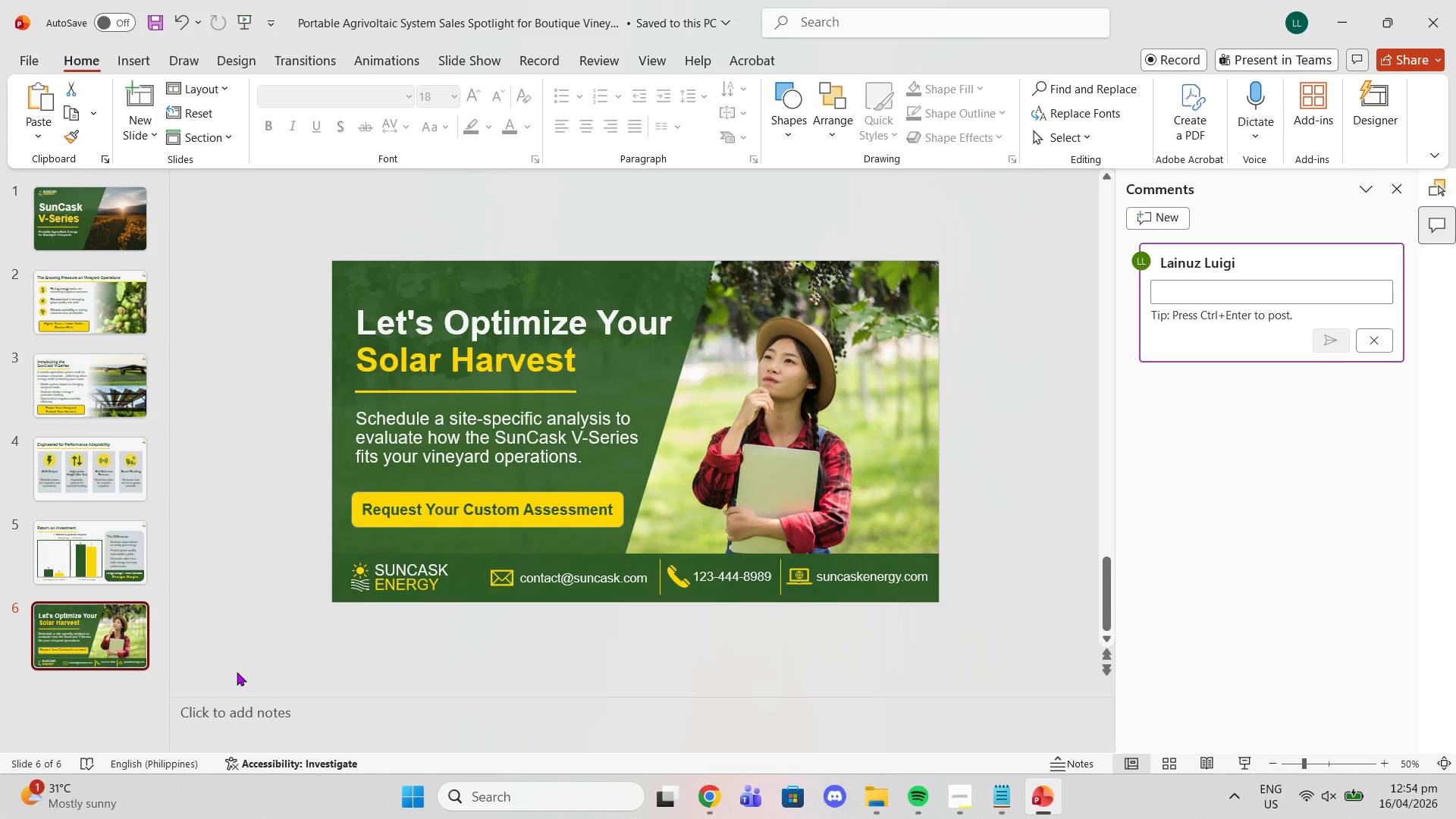 
left_click([1401, 189])
 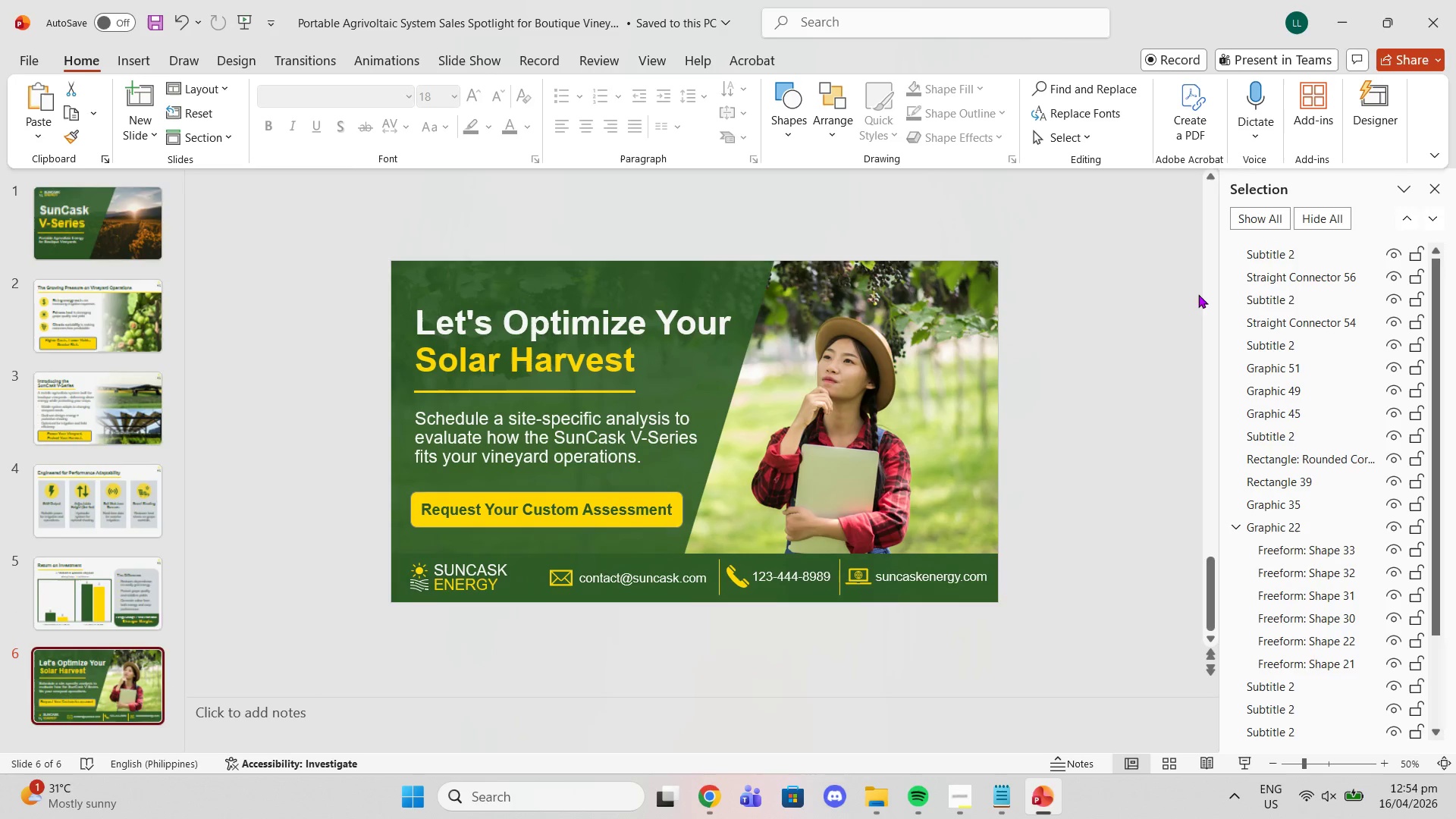 
scroll: coordinate [1161, 304], scroll_direction: up, amount: 10.0
 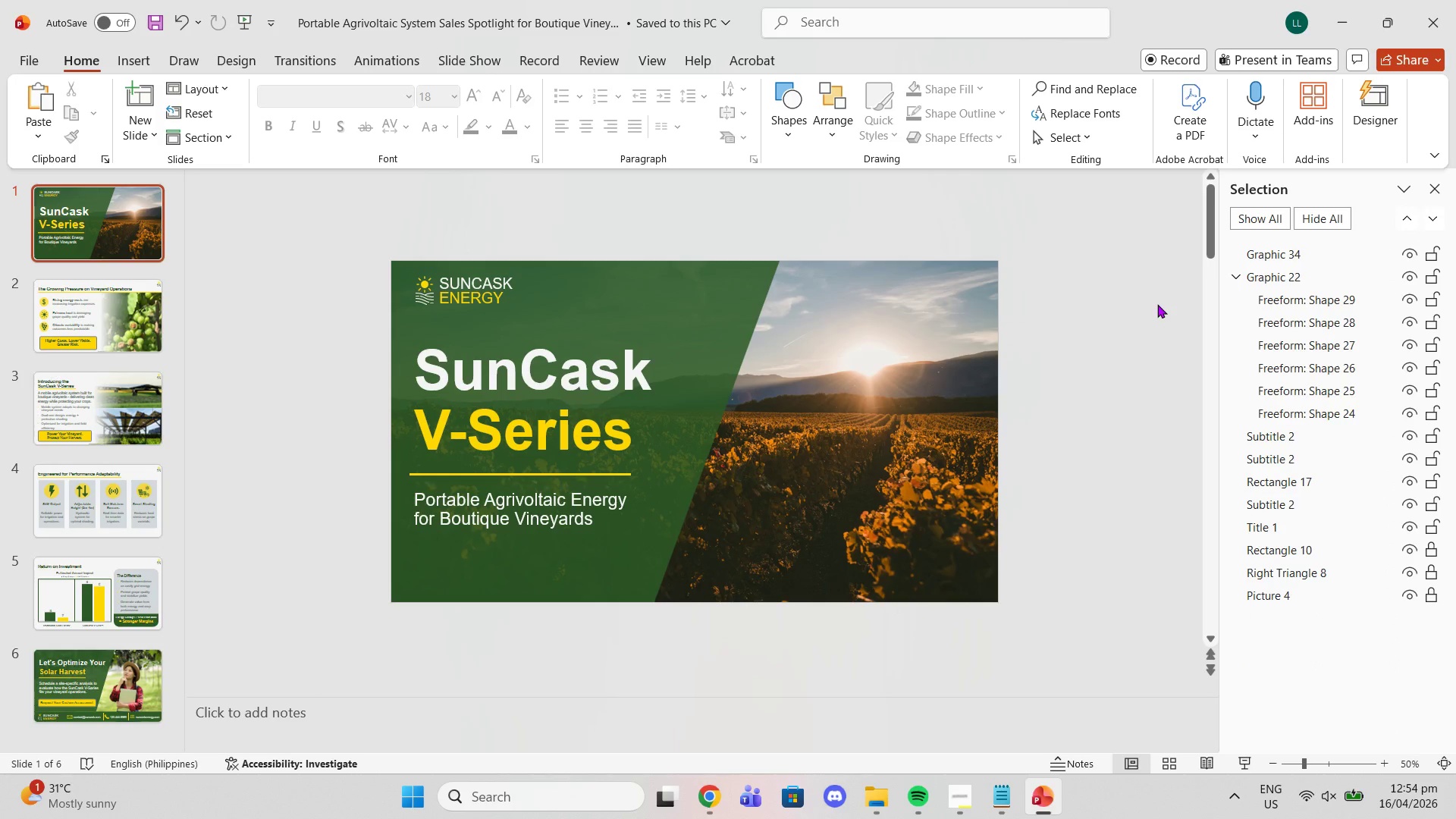 
left_click([604, 510])
 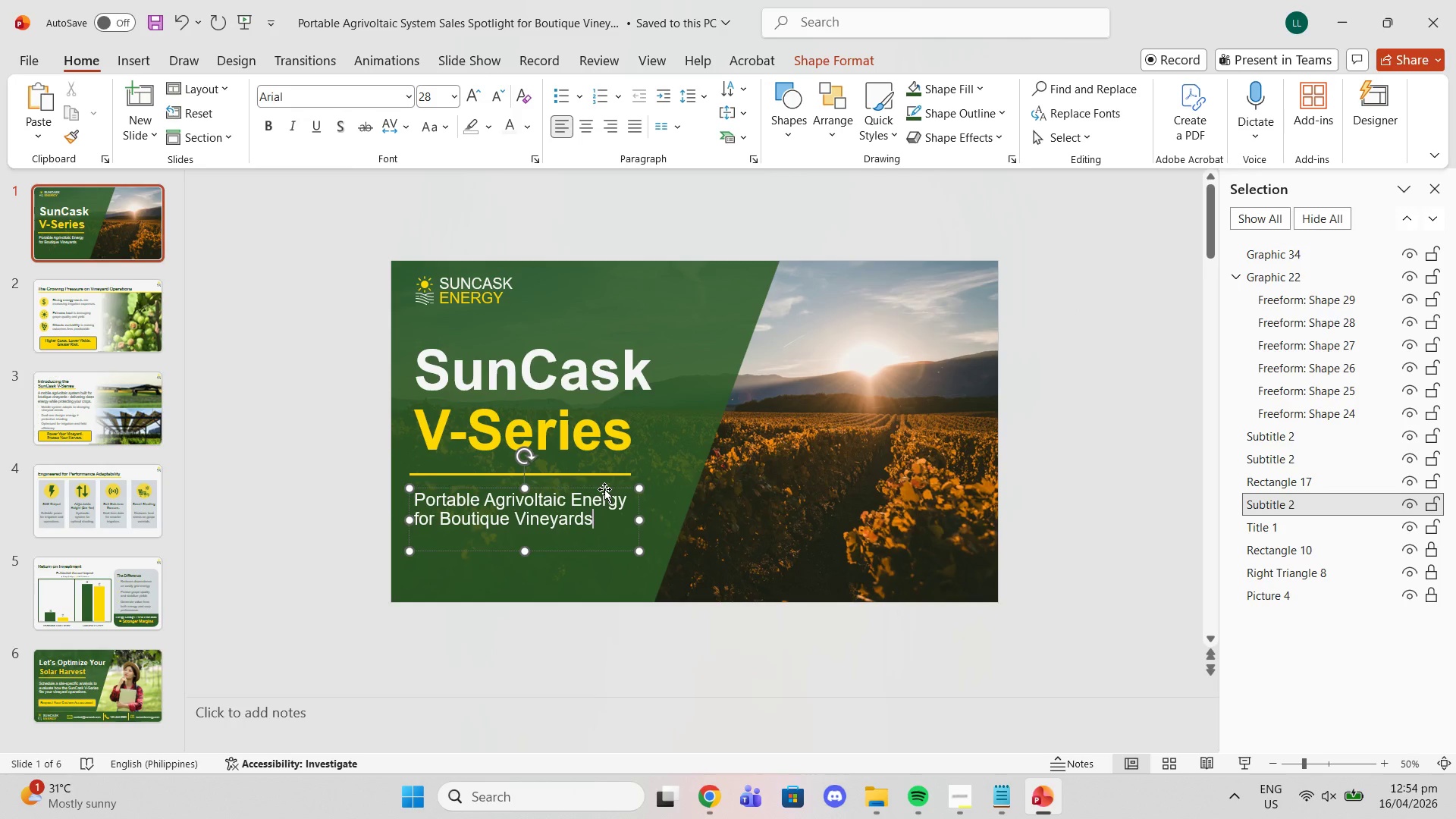 
left_click([604, 489])
 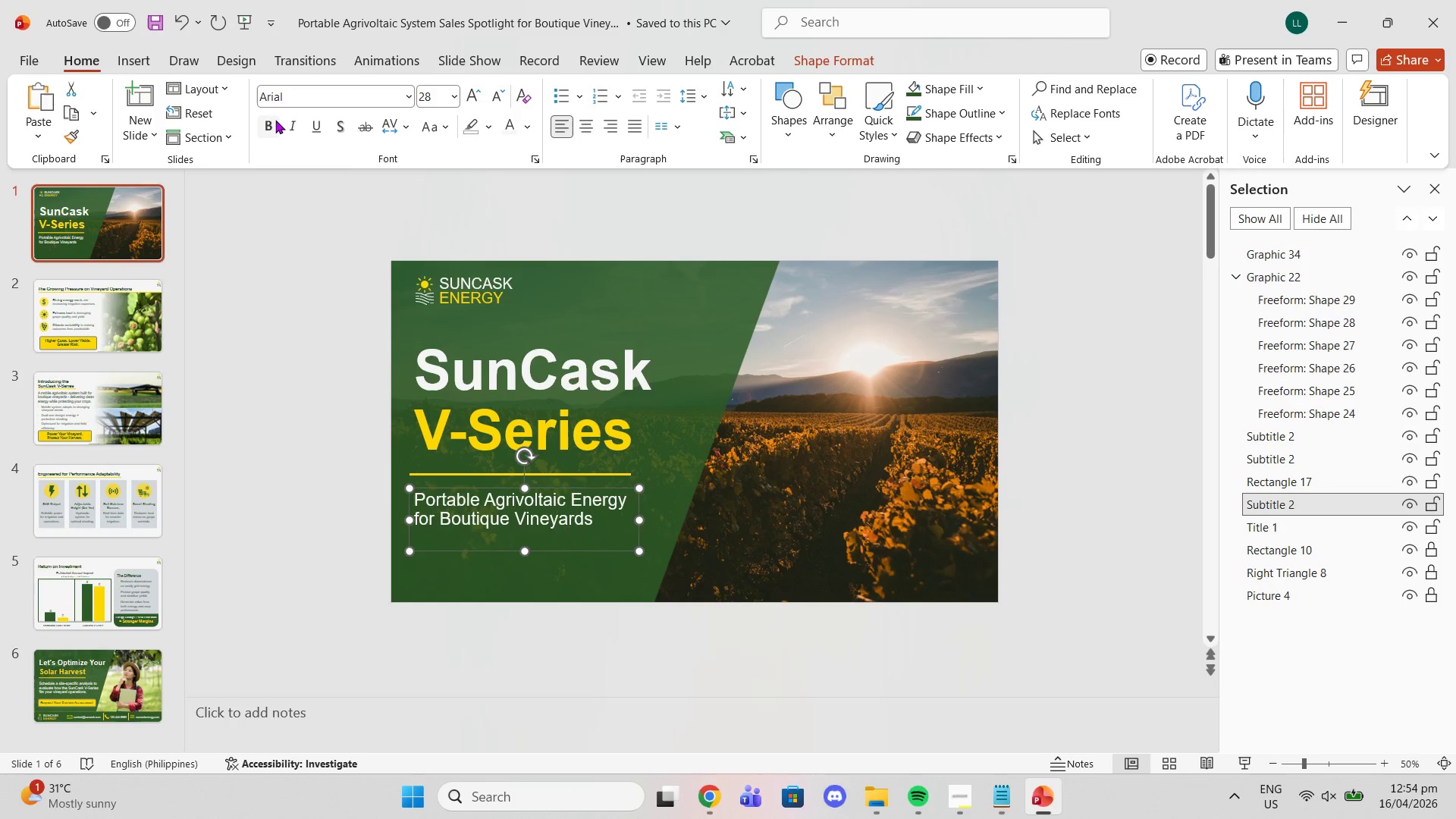 
left_click([274, 120])
 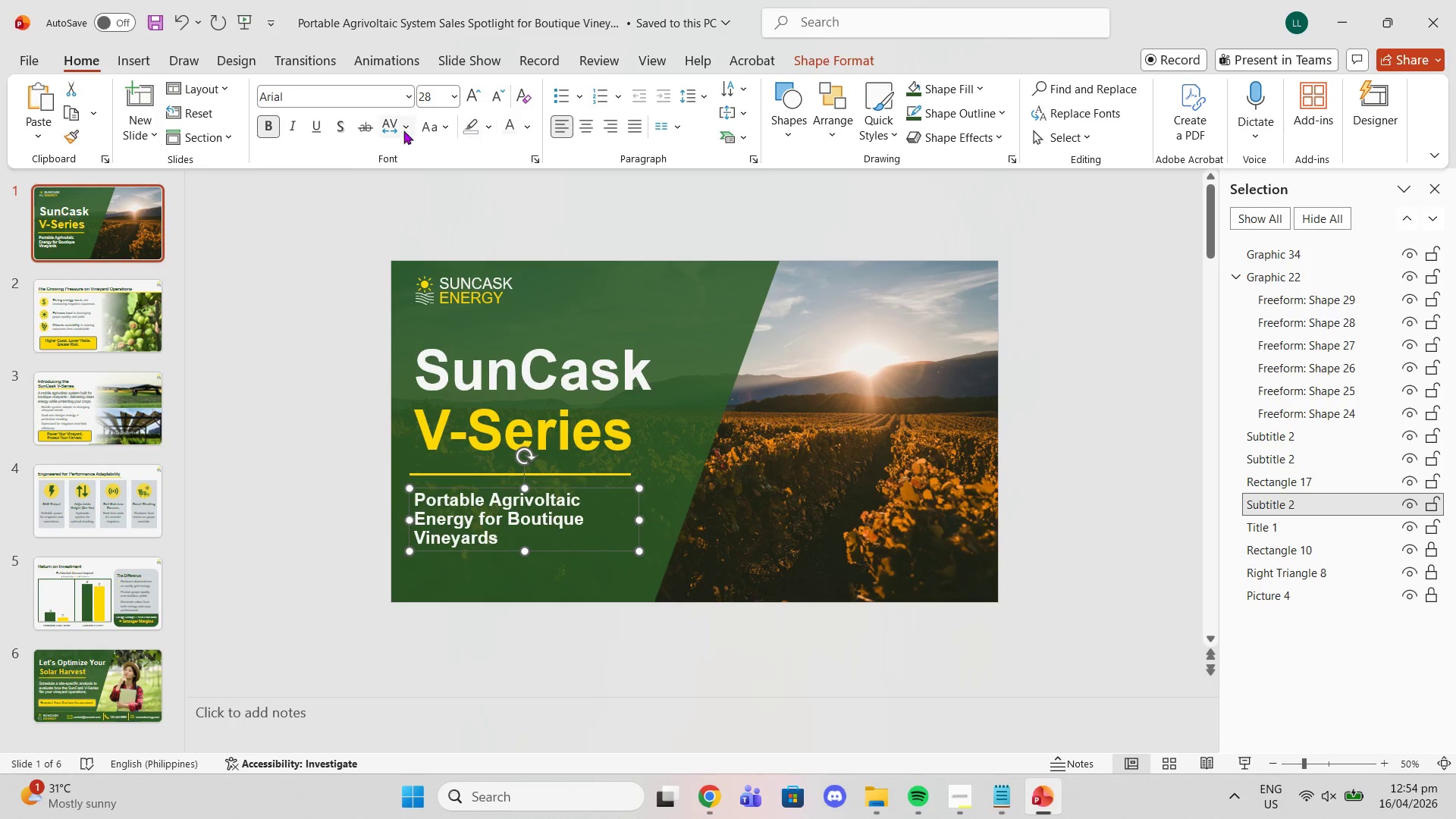 
left_click([271, 124])
 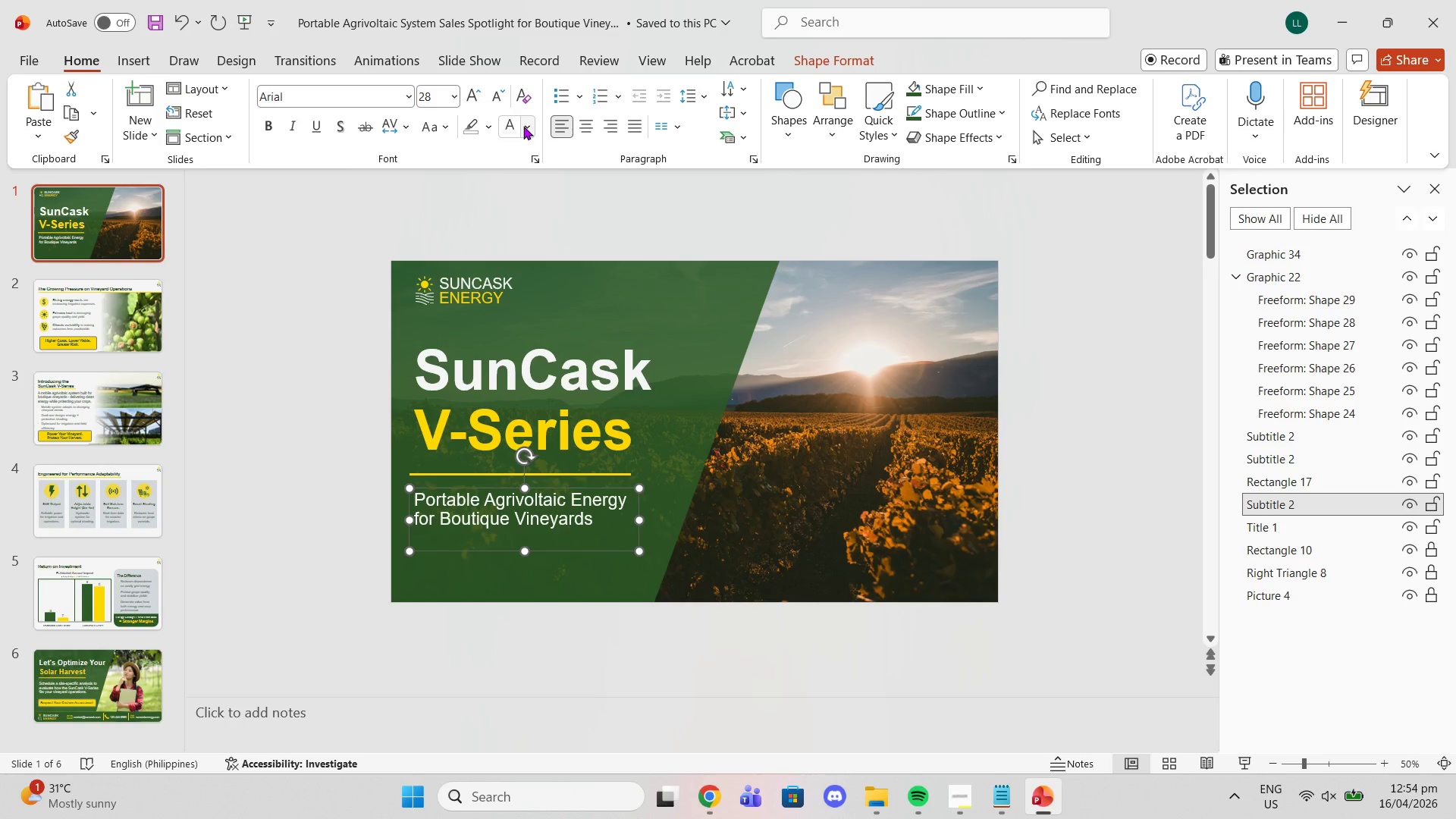 
left_click([531, 126])
 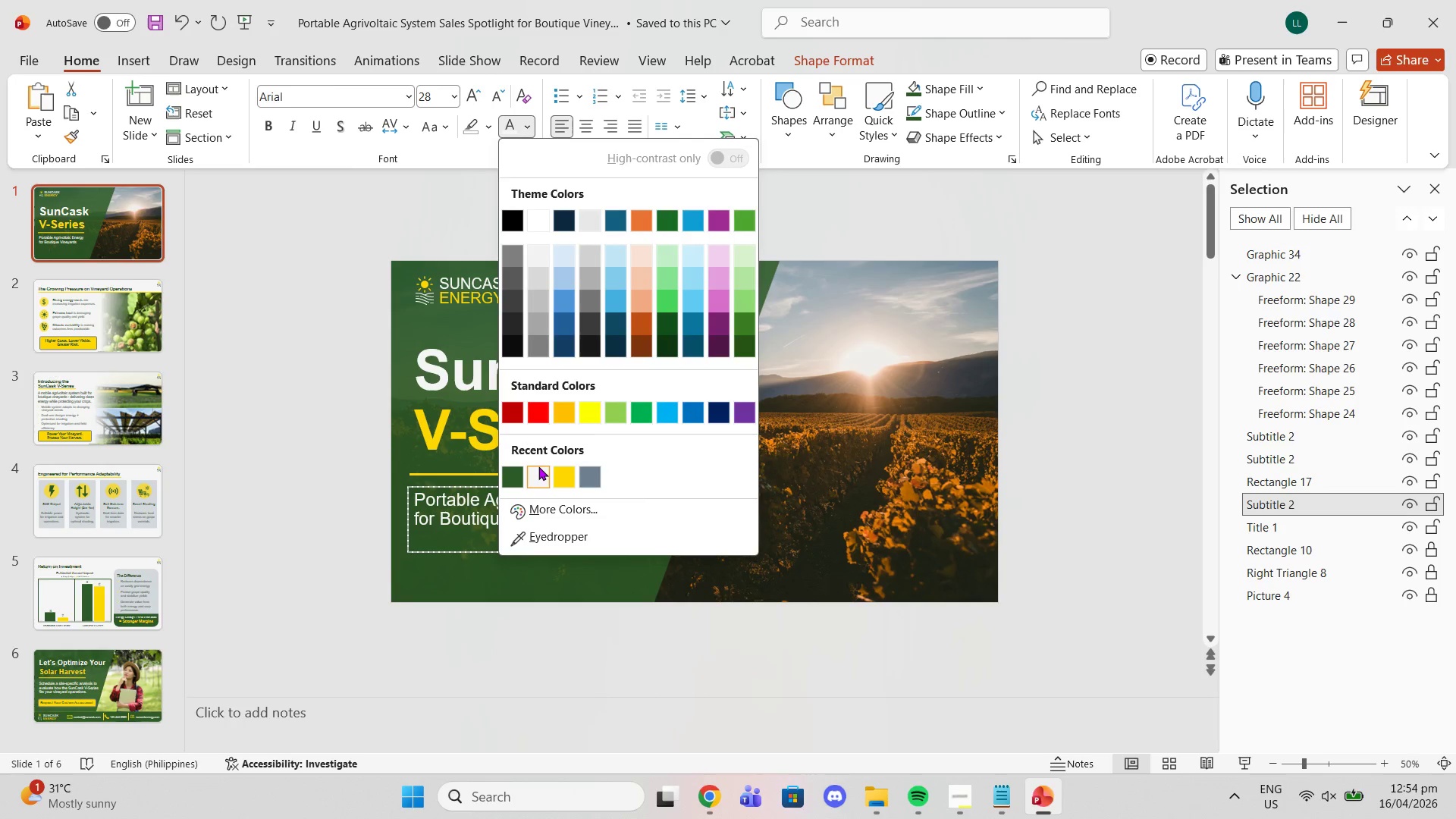 
left_click([538, 477])
 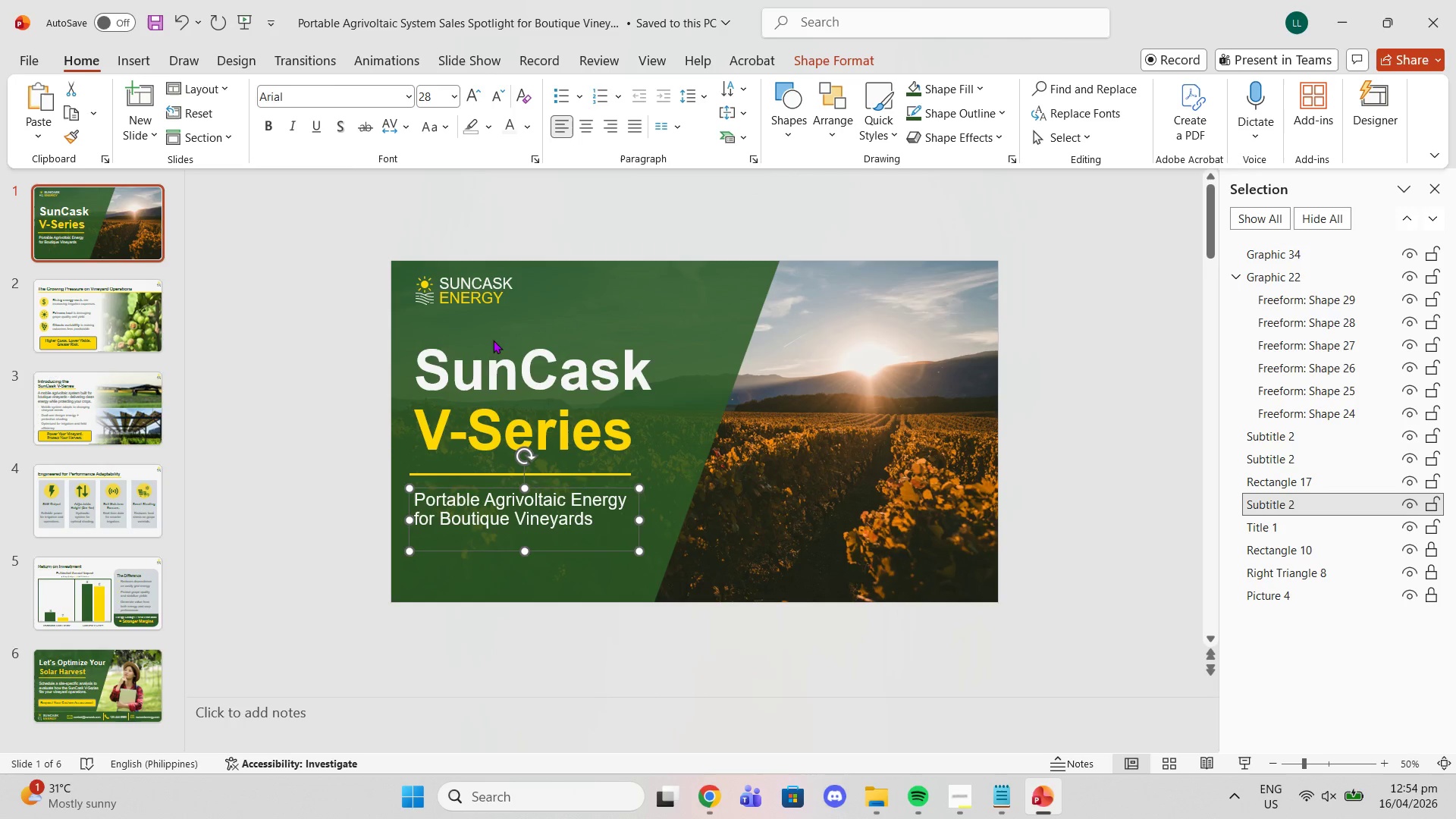 
left_click([484, 375])
 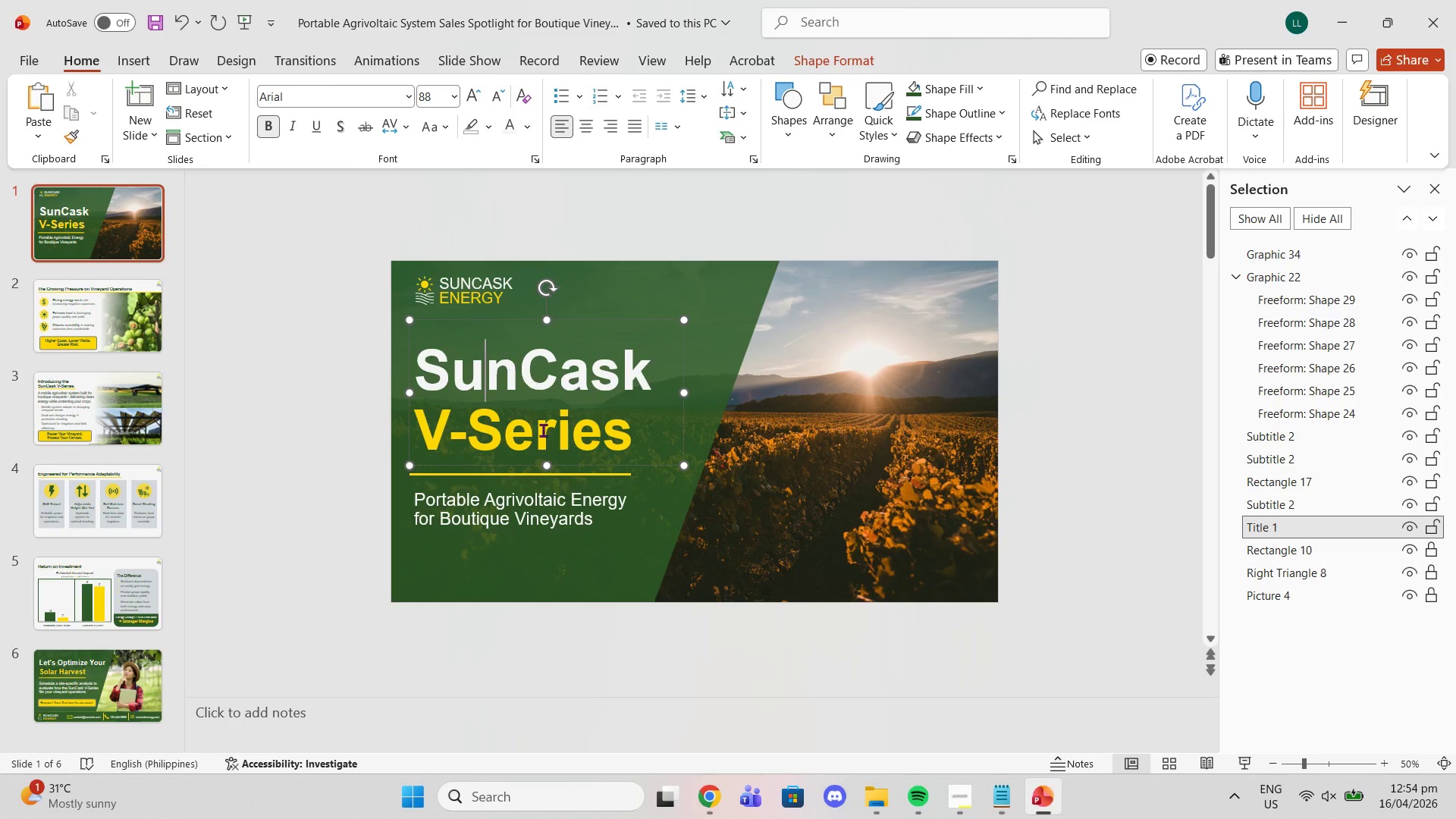 
left_click([548, 515])
 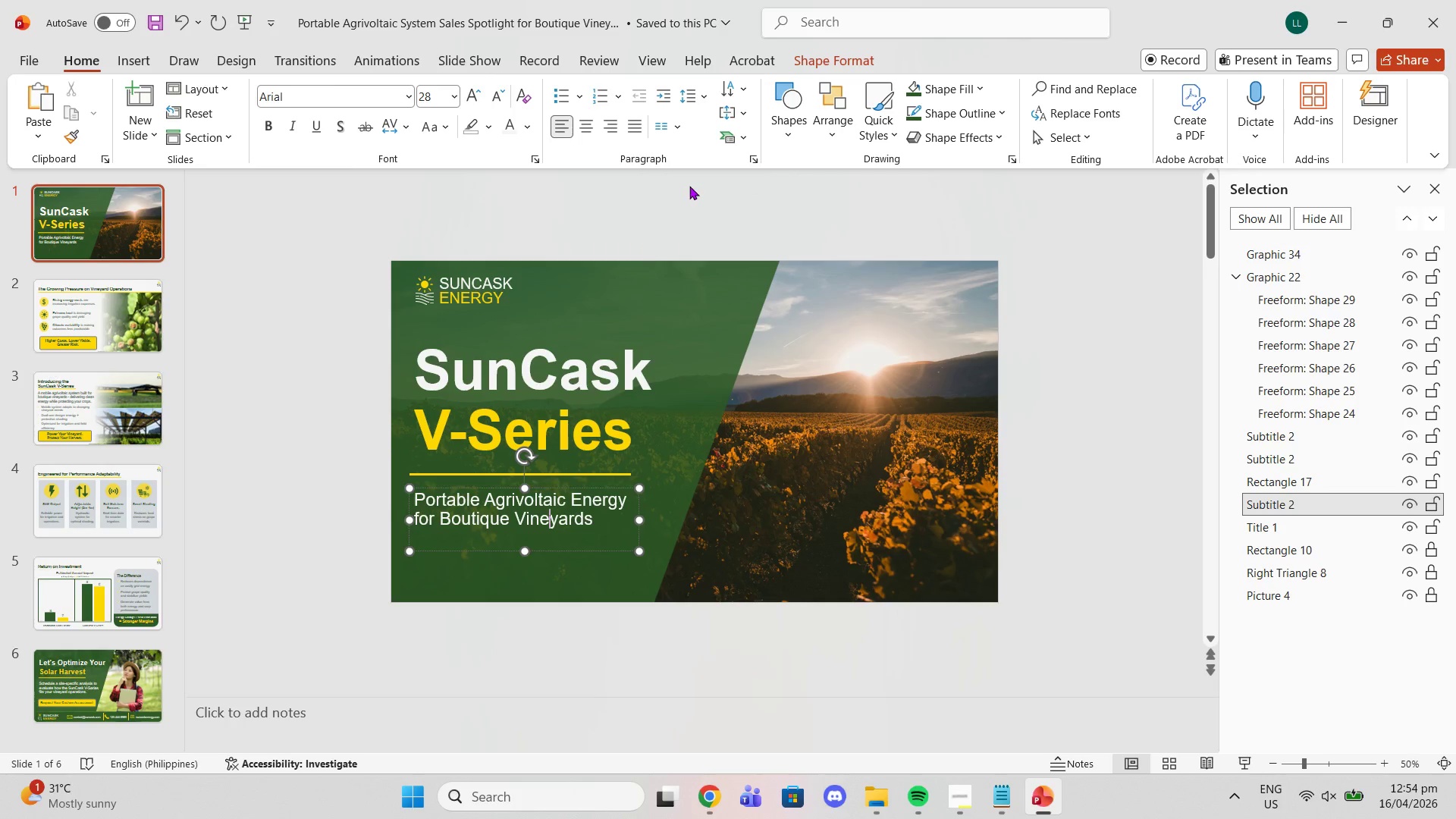 
left_click([693, 178])
 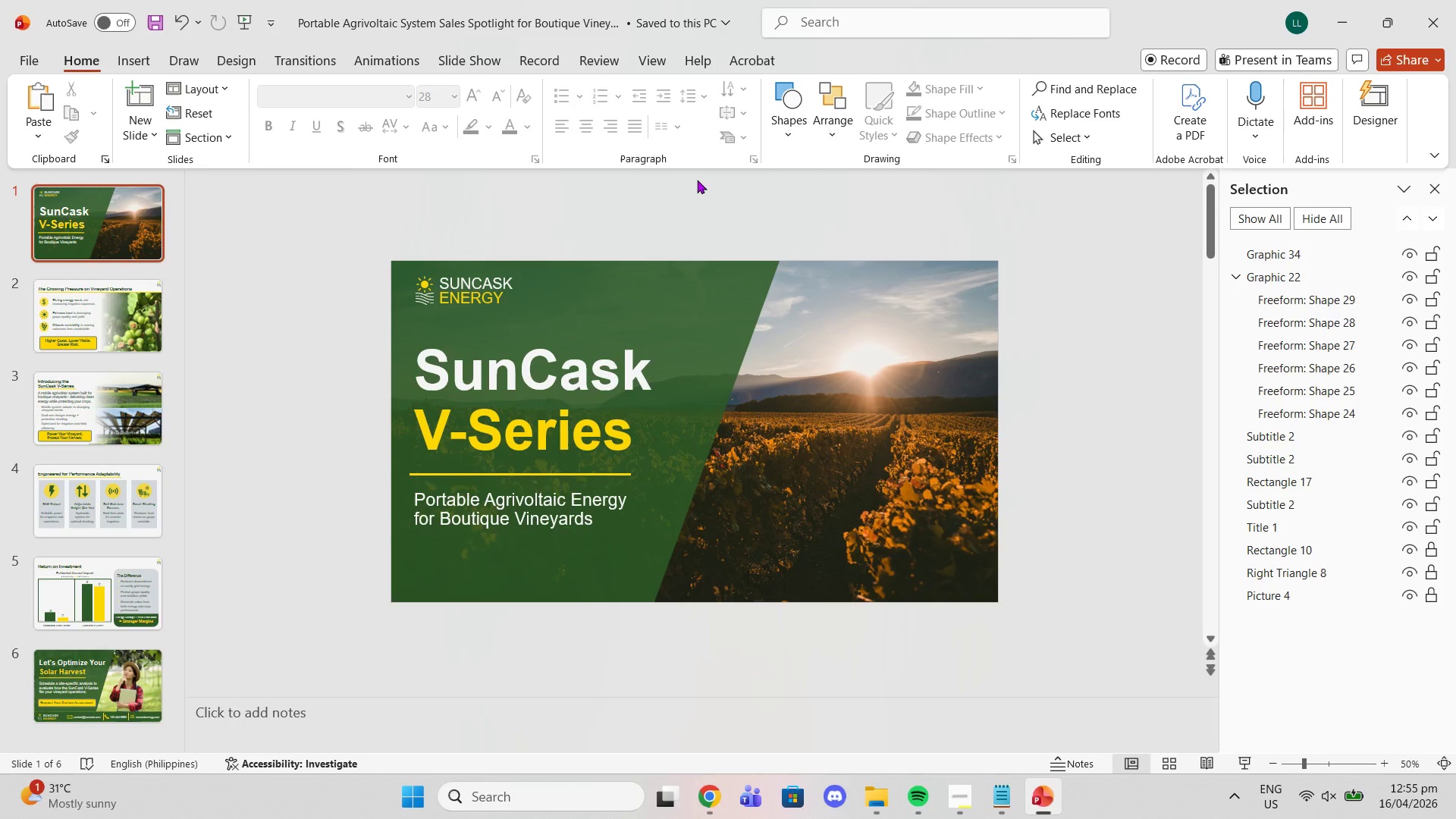 
key(Control+S)
 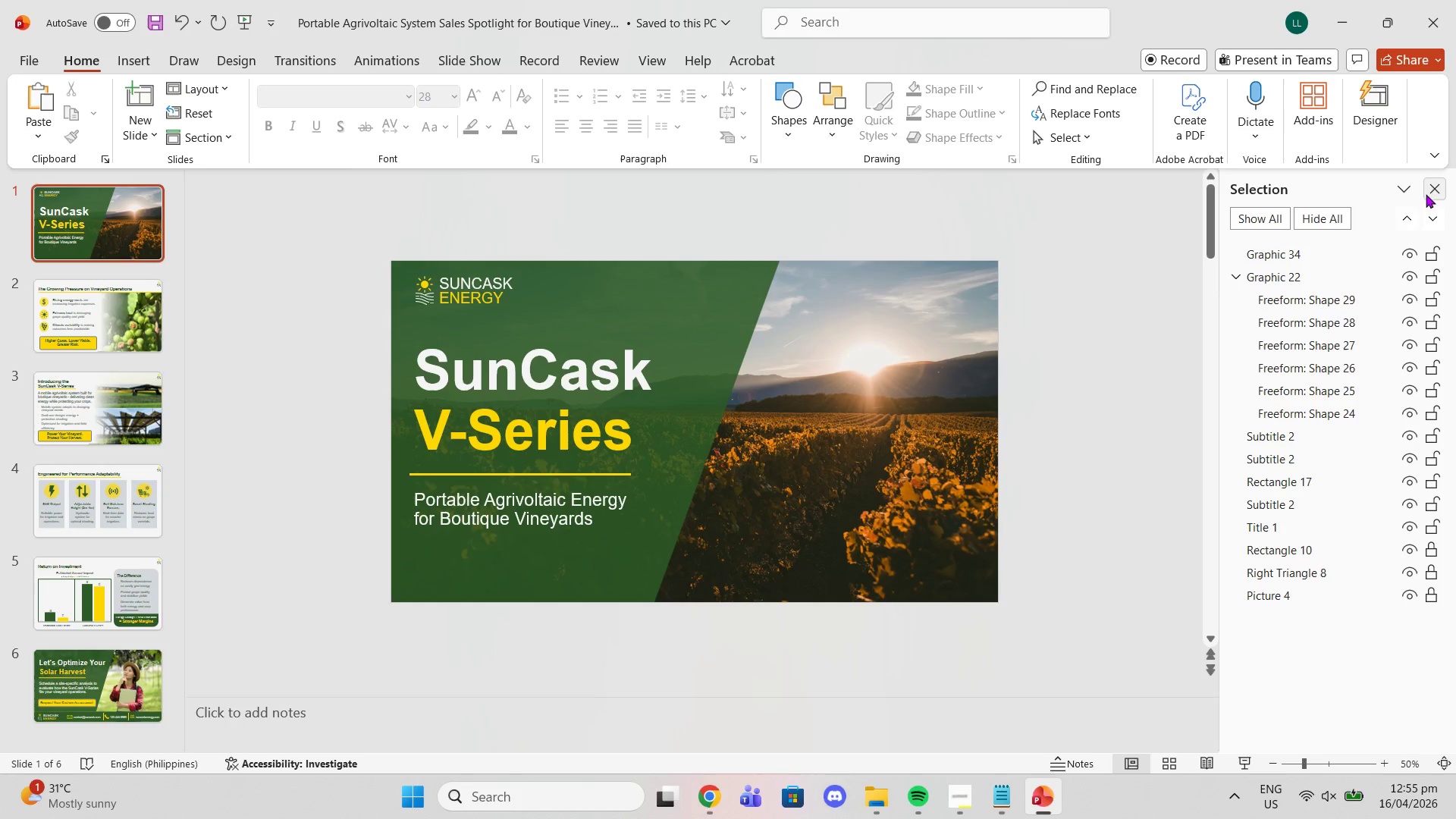 
left_click([1439, 190])
 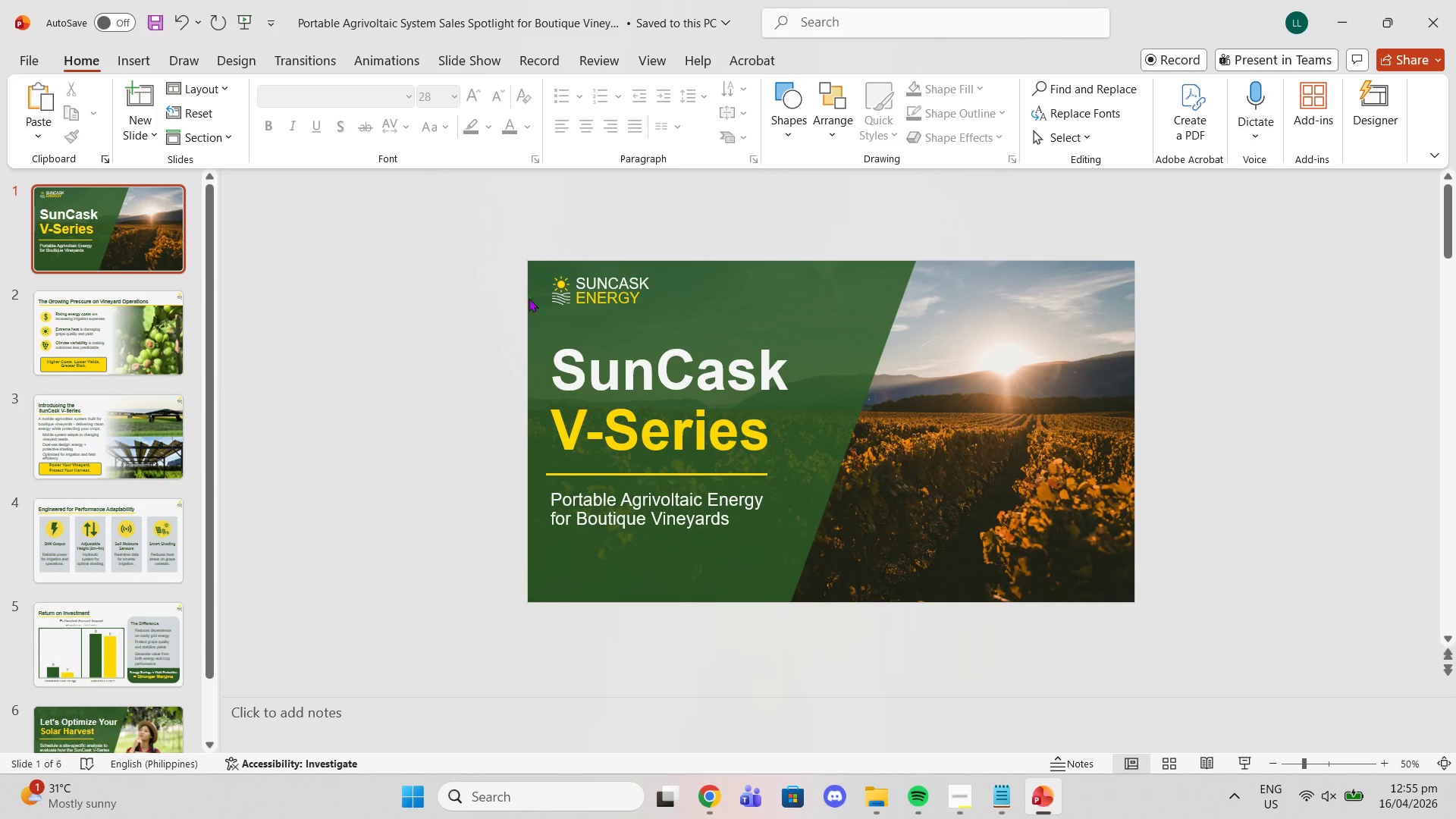 
scroll: coordinate [472, 333], scroll_direction: down, amount: 7.0
 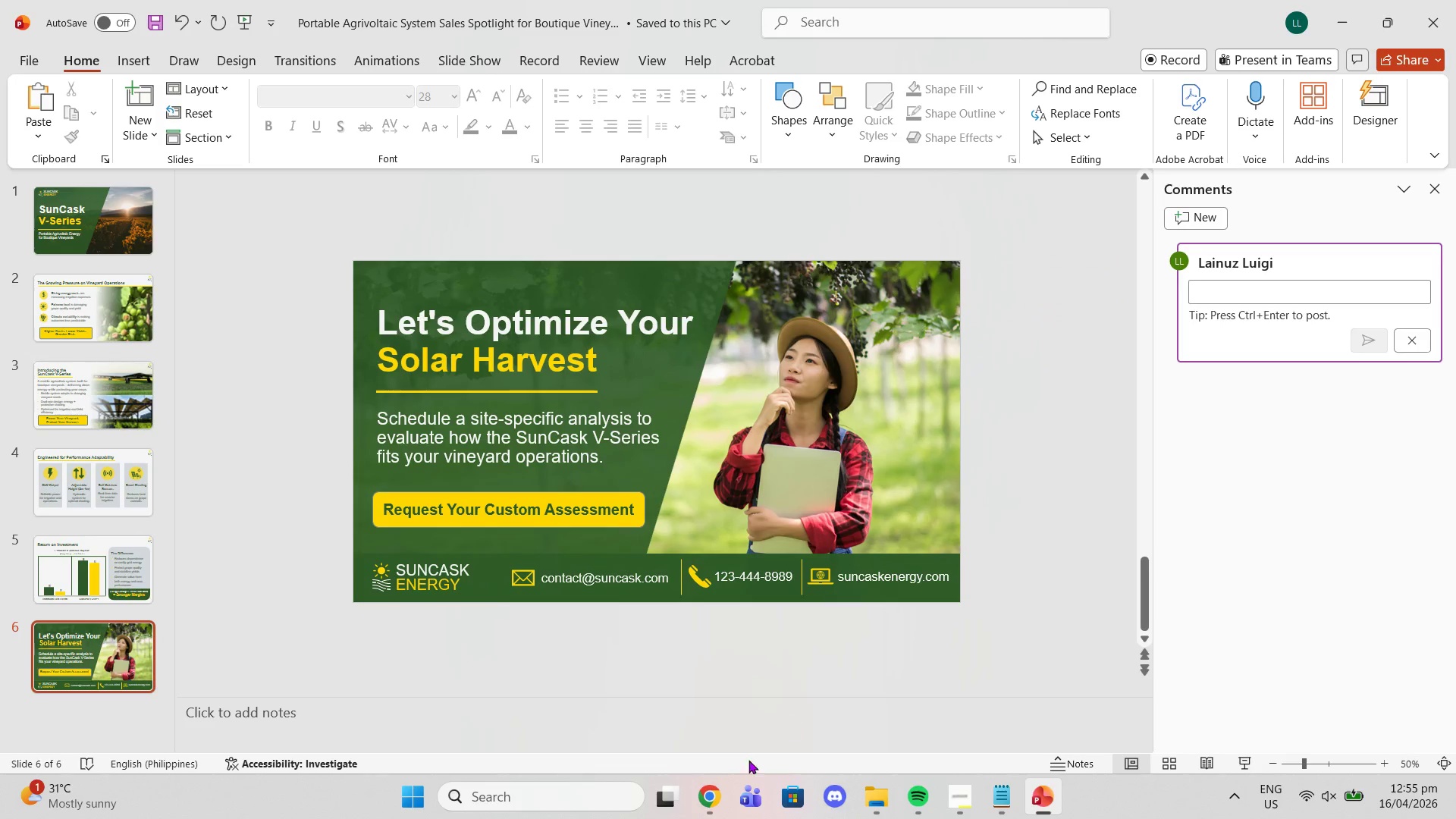 
left_click([713, 802])
 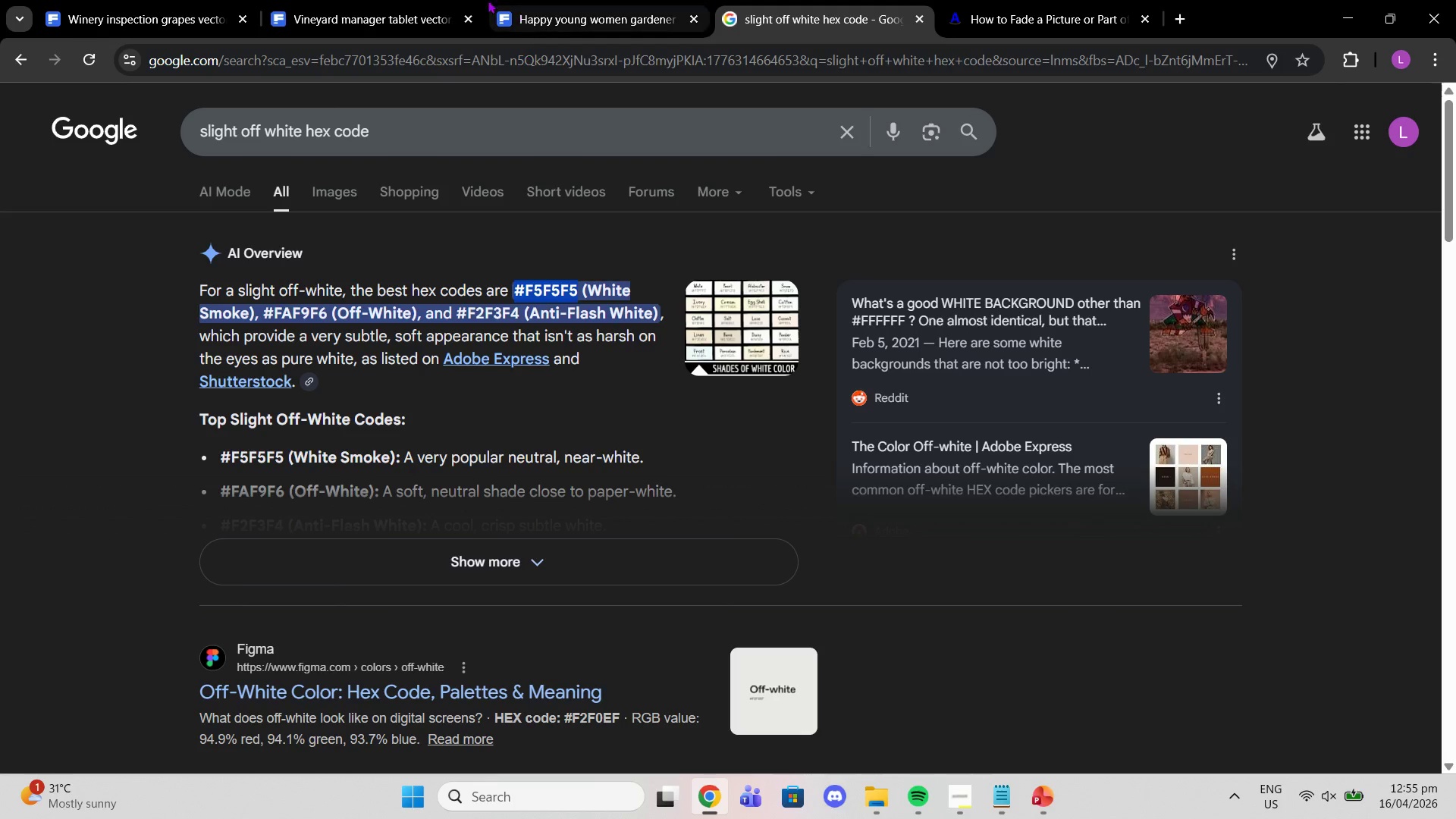 
left_click([379, 2])
 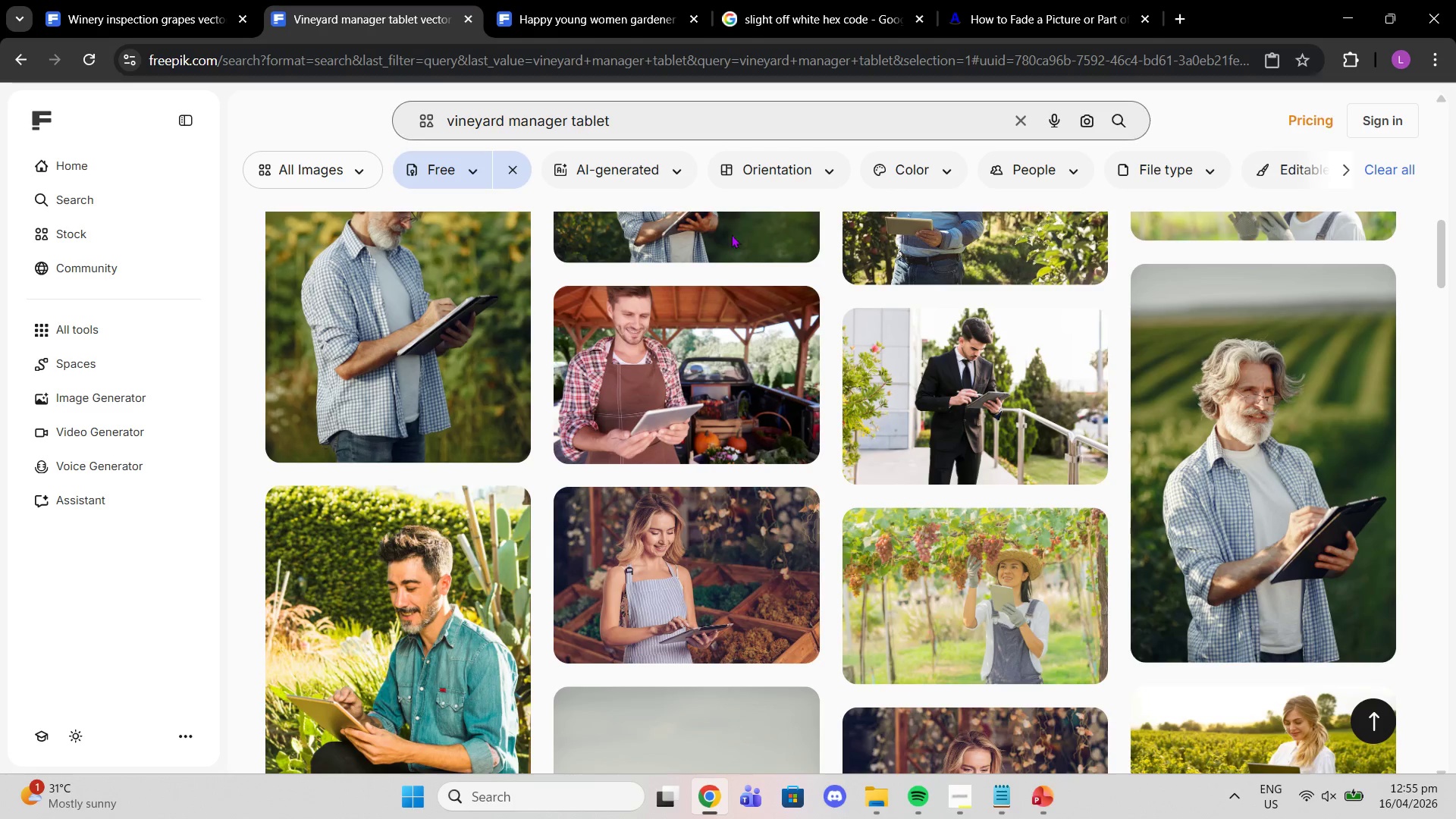 
scroll: coordinate [1094, 366], scroll_direction: down, amount: 5.0
 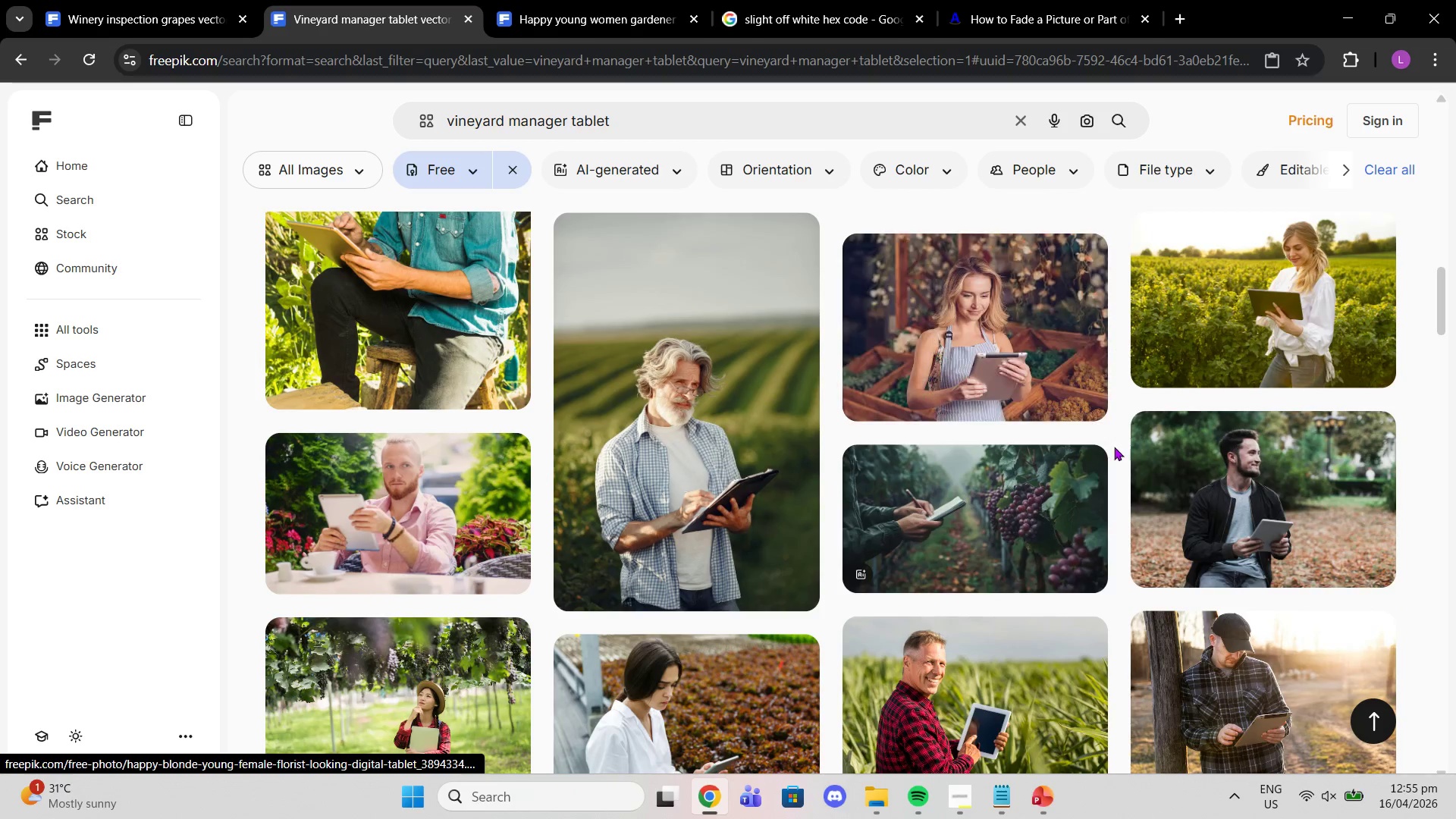 
scroll: coordinate [1112, 444], scroll_direction: up, amount: 2.0
 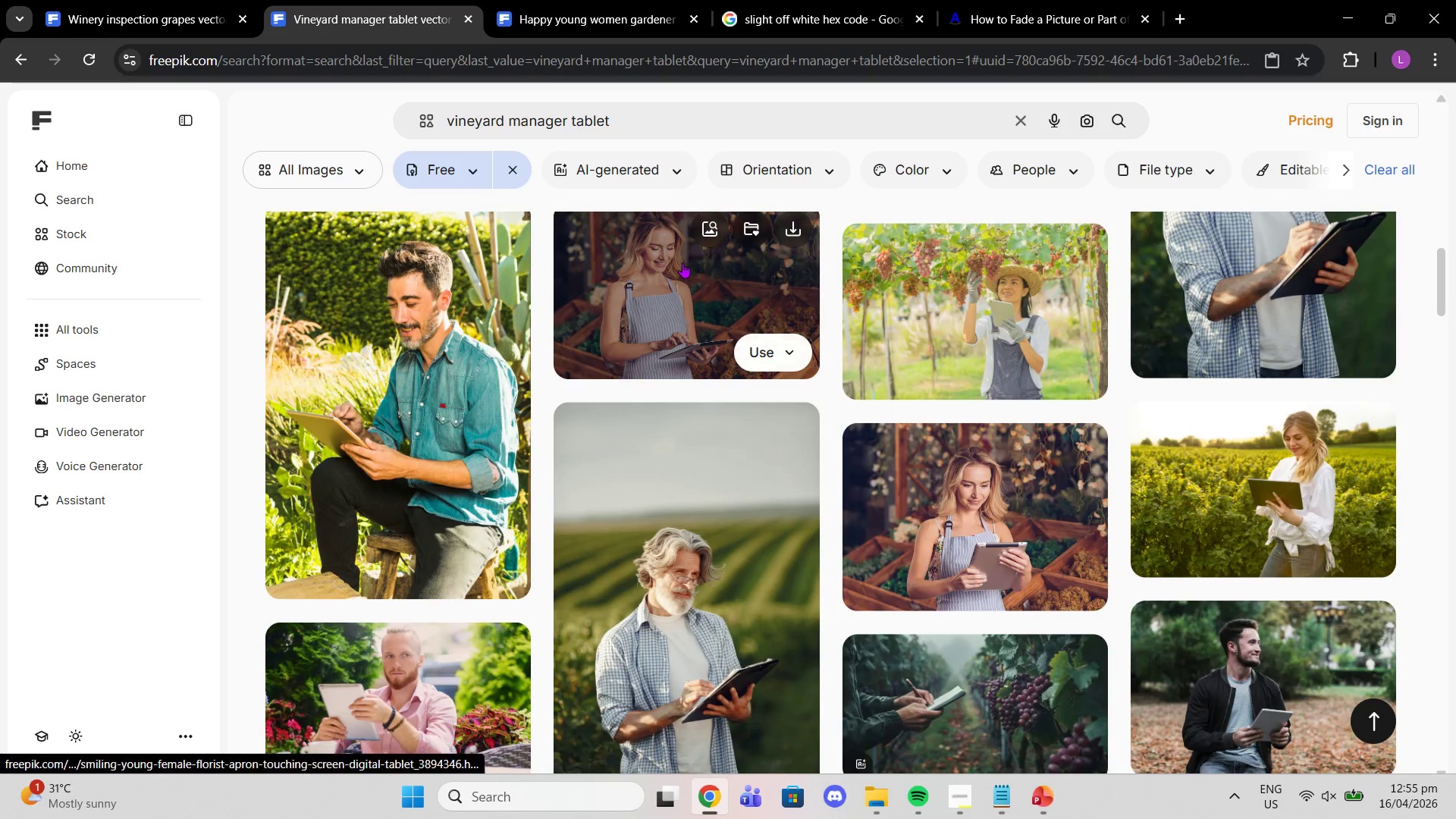 
left_click([682, 262])
 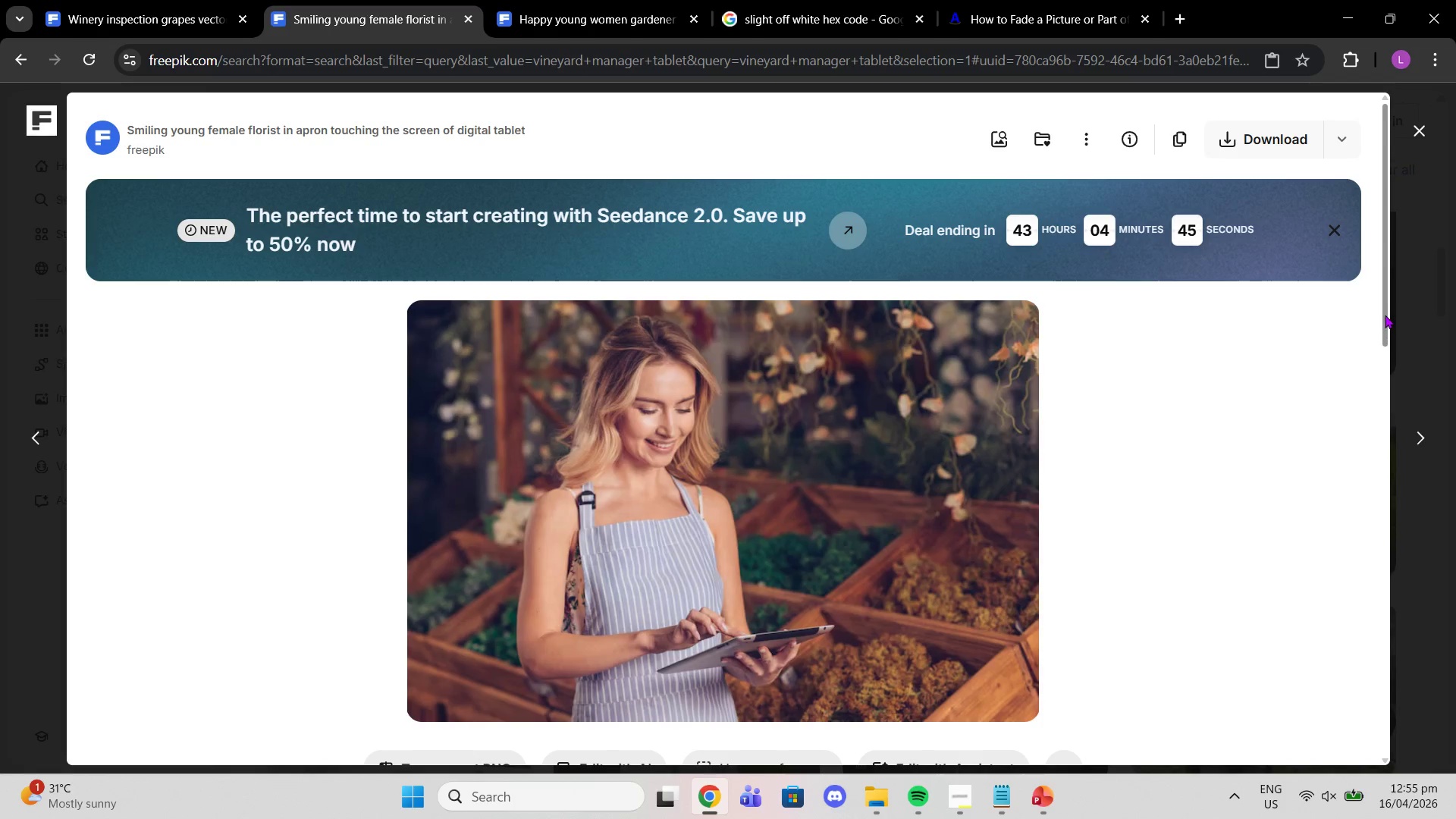 
scroll: coordinate [905, 236], scroll_direction: up, amount: 18.0
 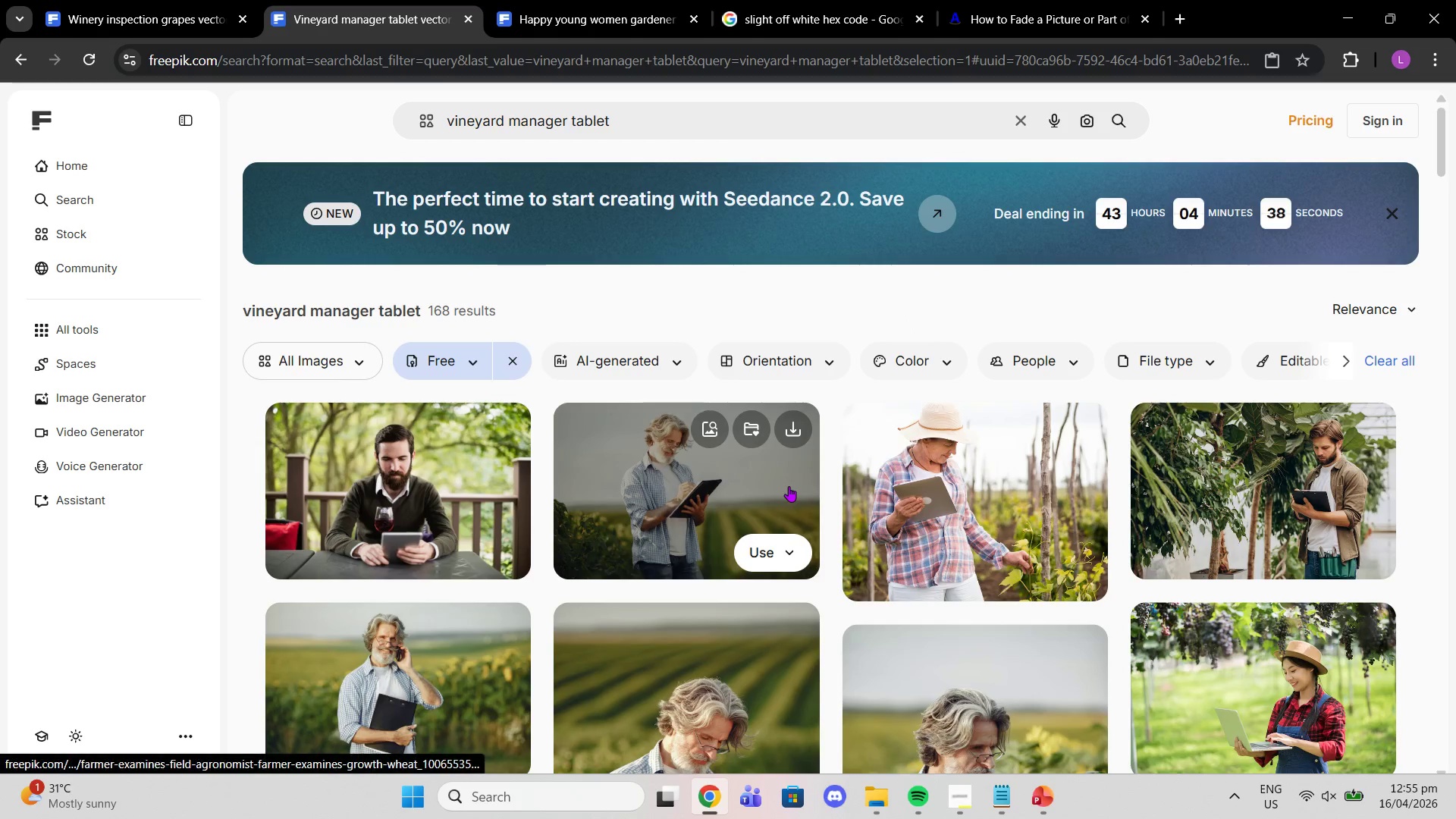 
scroll: coordinate [943, 414], scroll_direction: down, amount: 10.0
 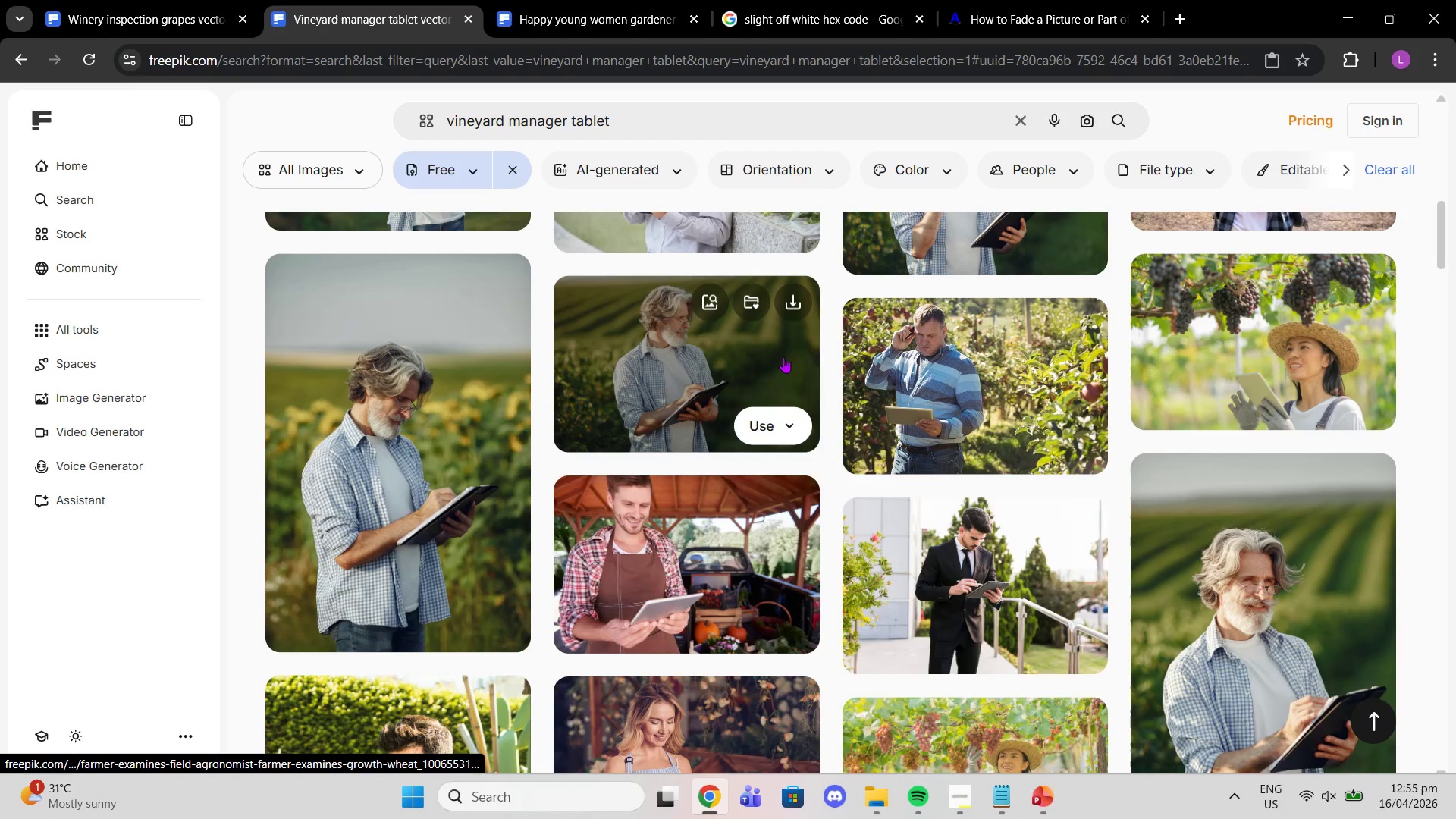 
scroll: coordinate [881, 382], scroll_direction: down, amount: 4.0
 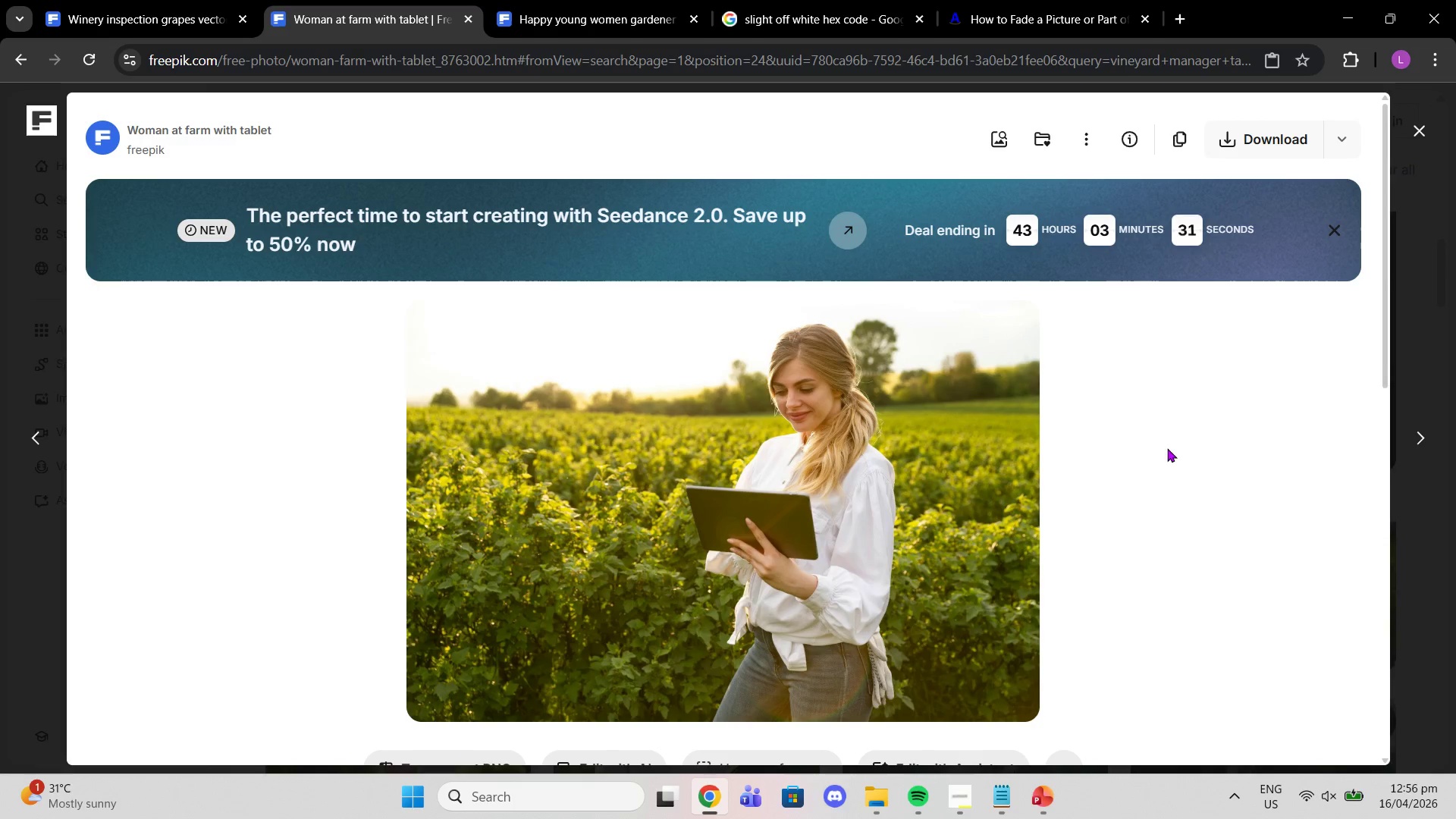 
wait(63.94)
 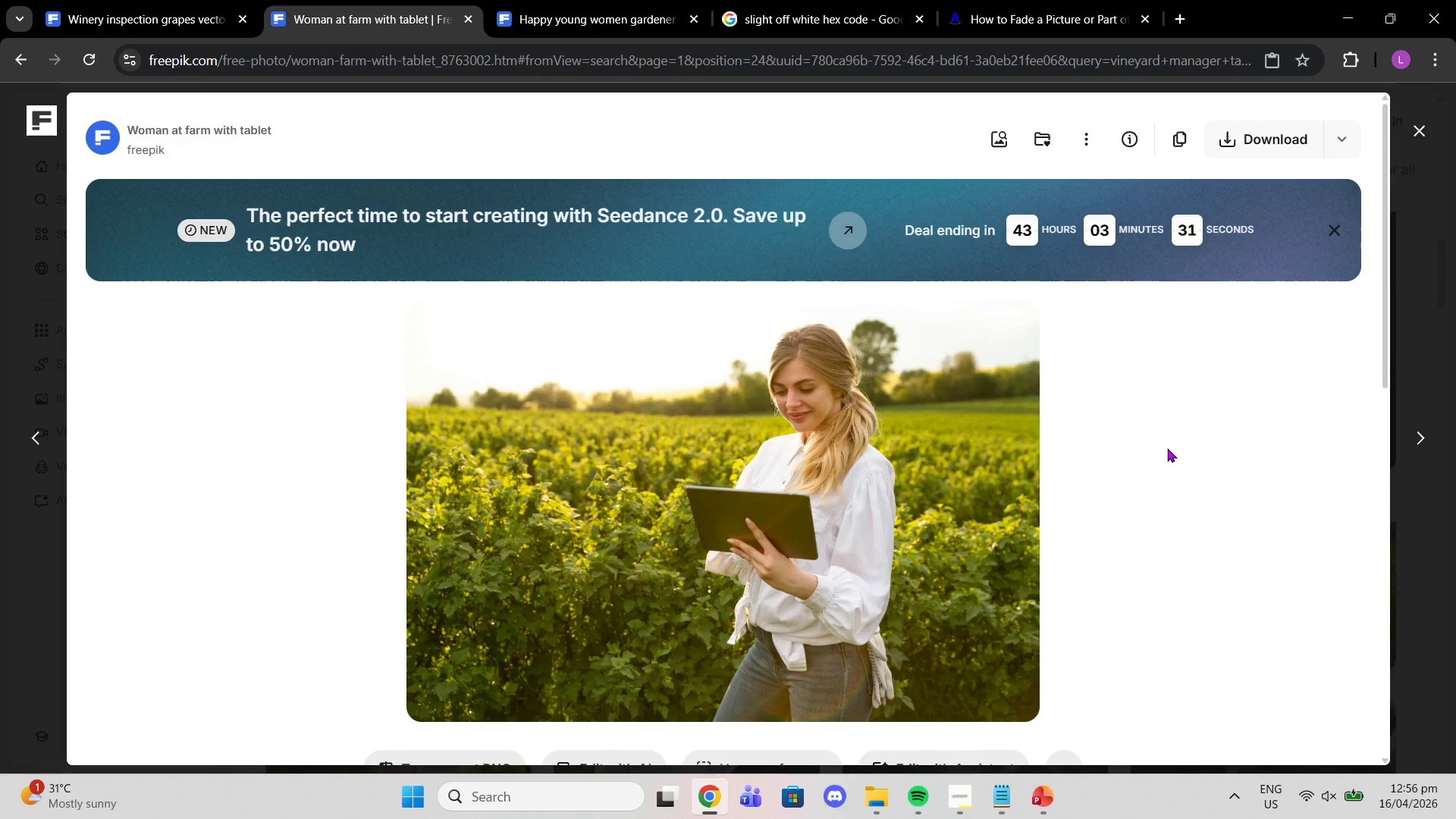 
left_click([1408, 130])
 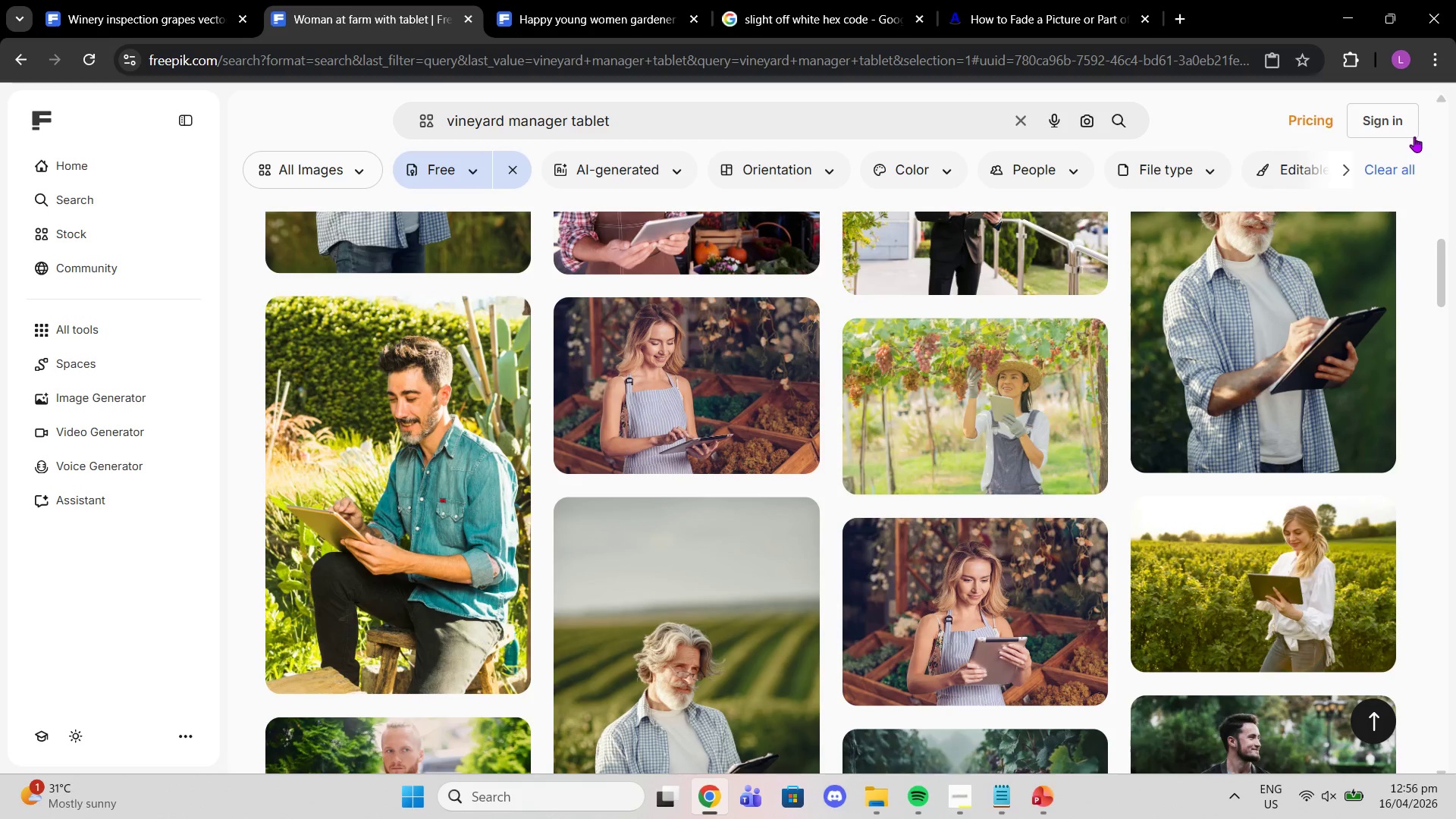 
scroll: coordinate [1267, 470], scroll_direction: down, amount: 12.0
 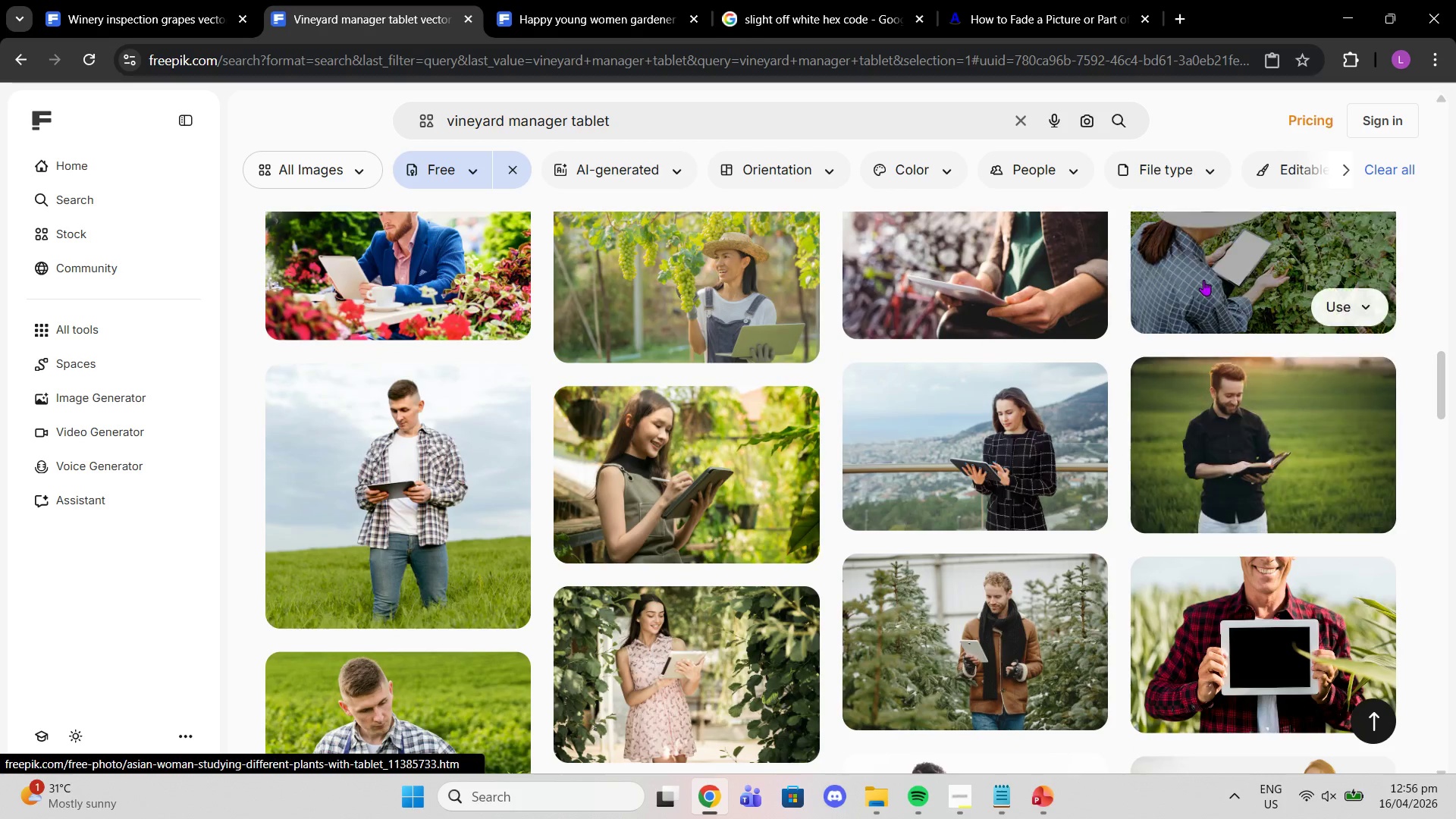 
left_click([1203, 280])
 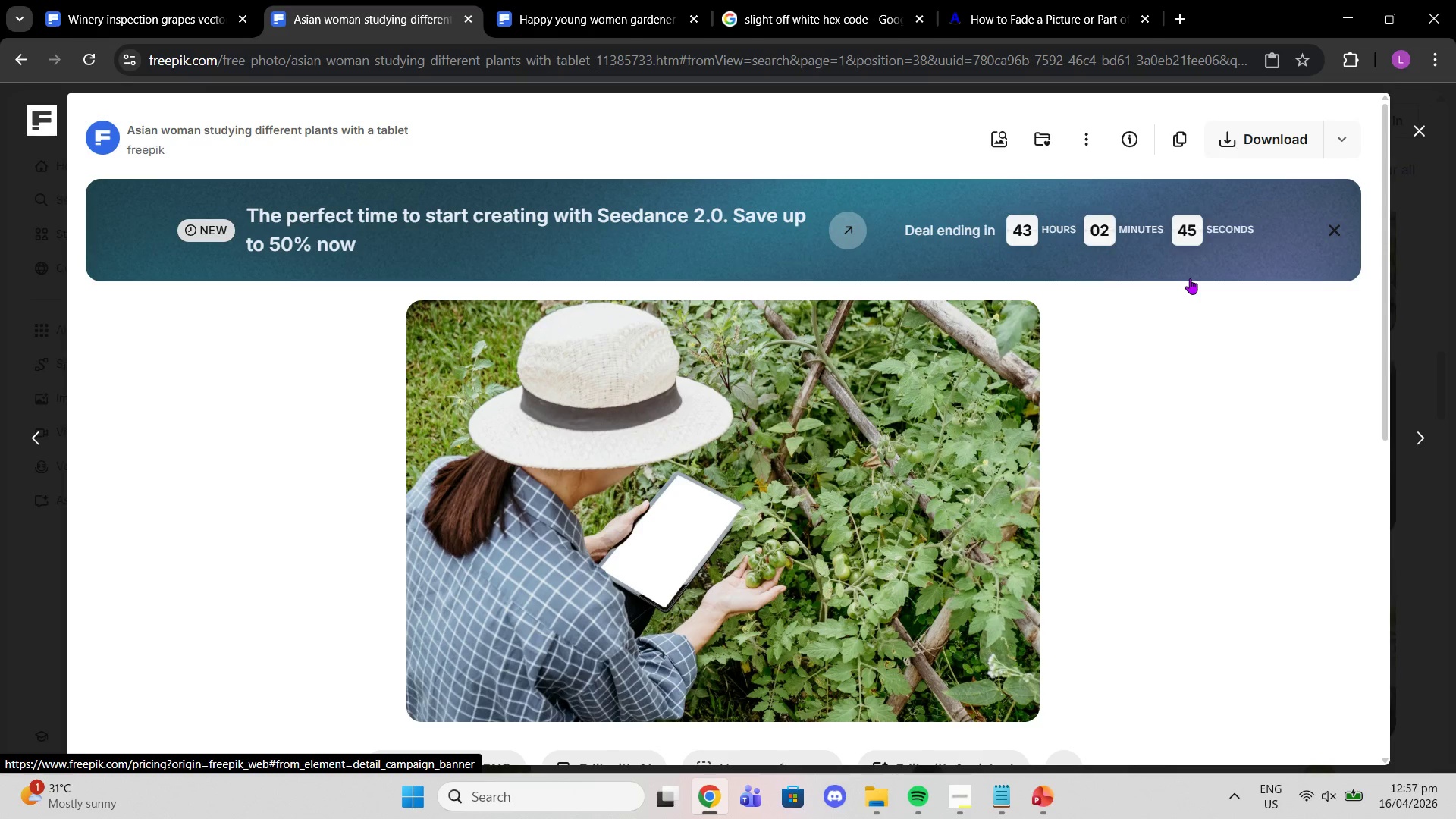 
wait(42.8)
 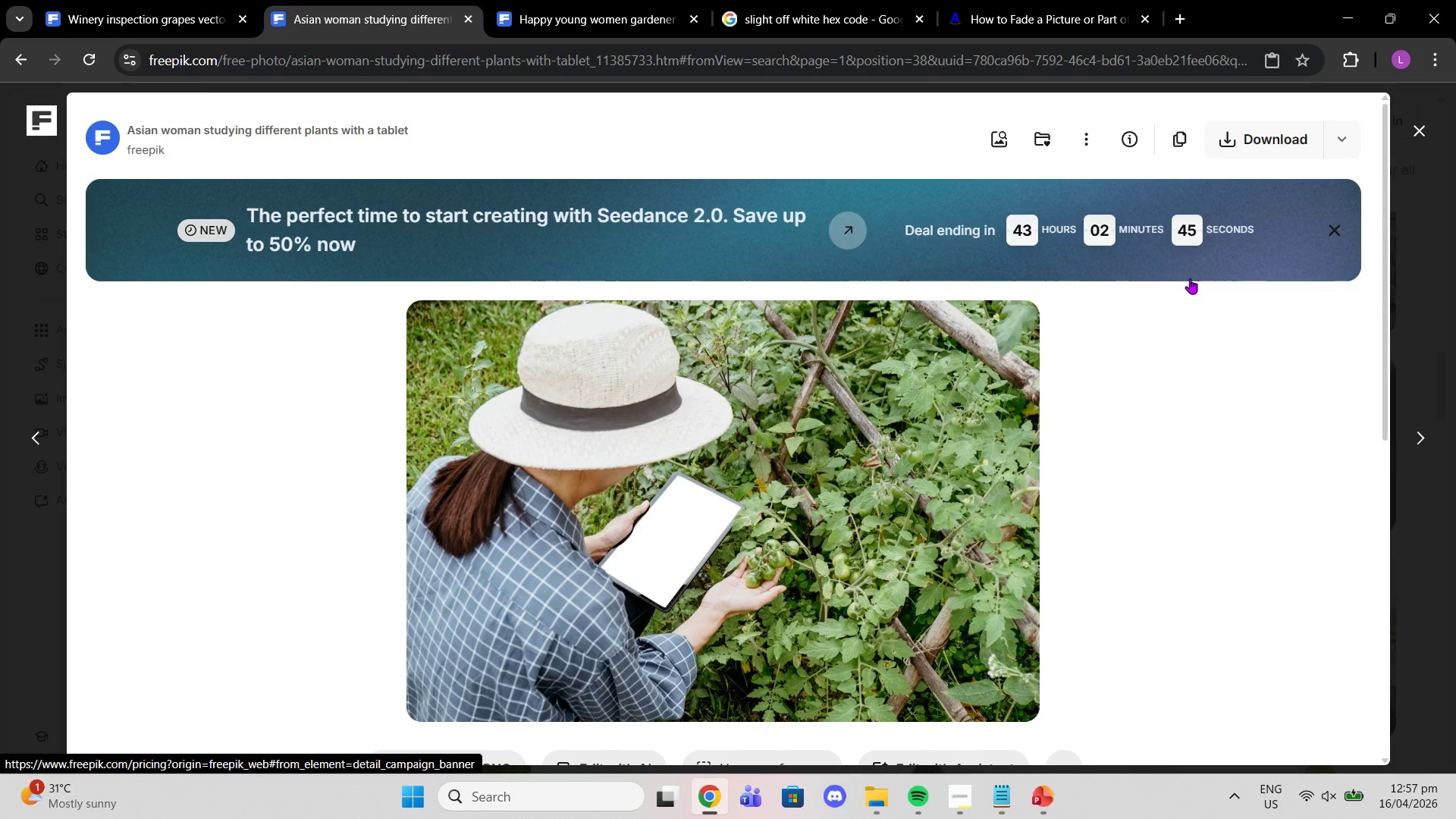 
left_click([966, 795])